 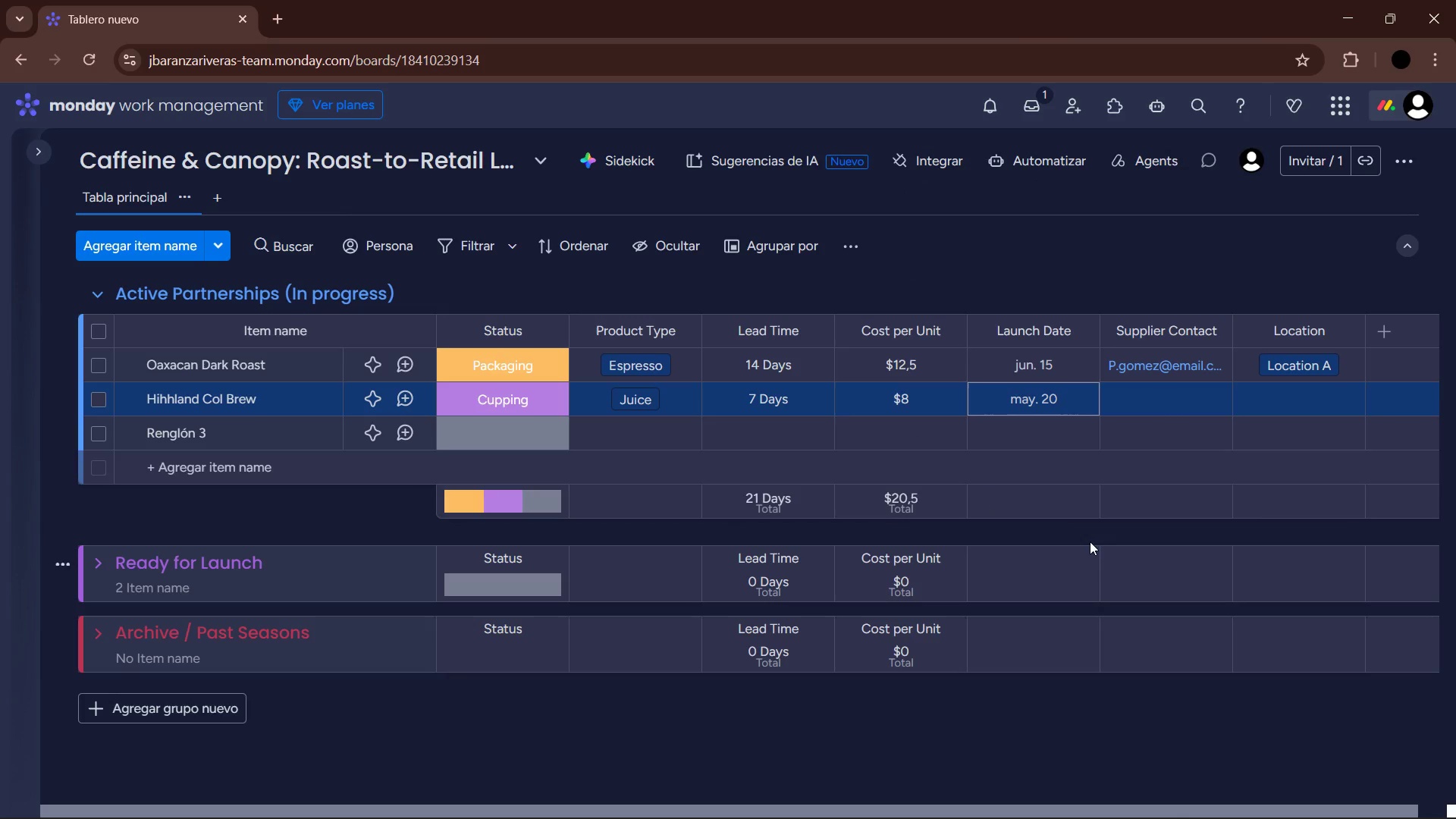 
left_click([1170, 394])
 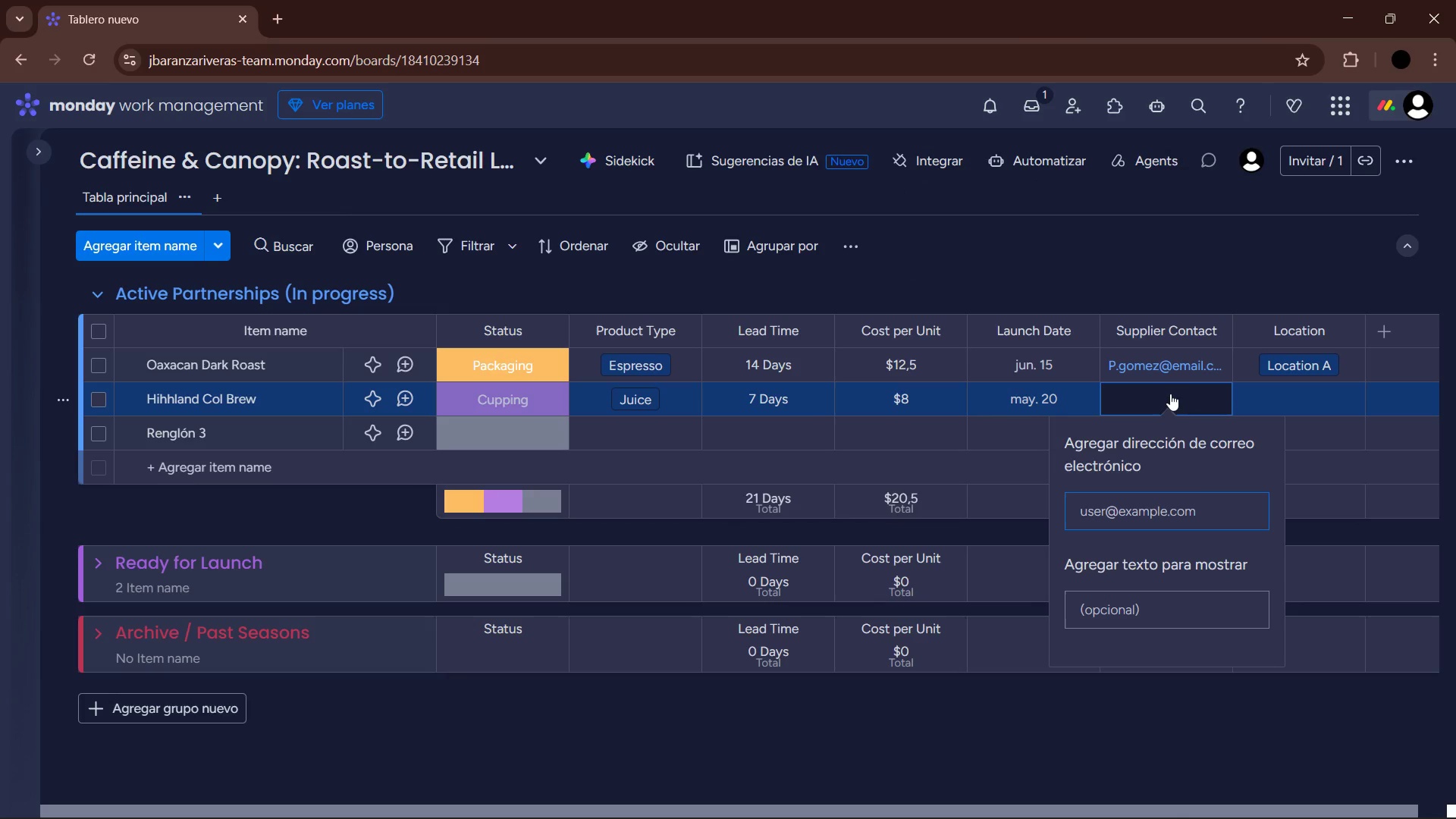 
type(Gre)
key(Backspace)
key(Backspace)
key(Backspace)
type(grenhillsco)
 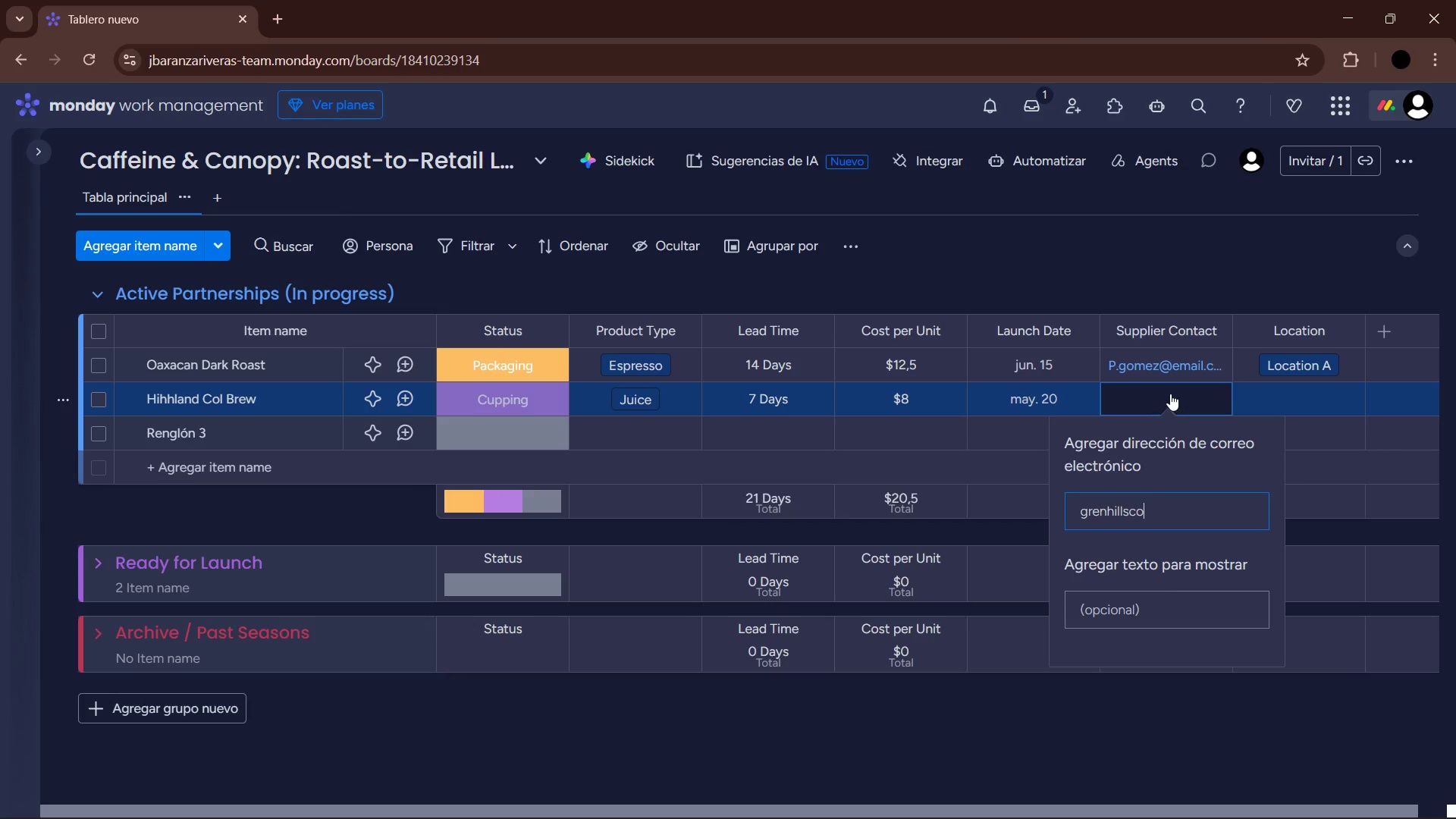 
key(Alt+Control+Q)
 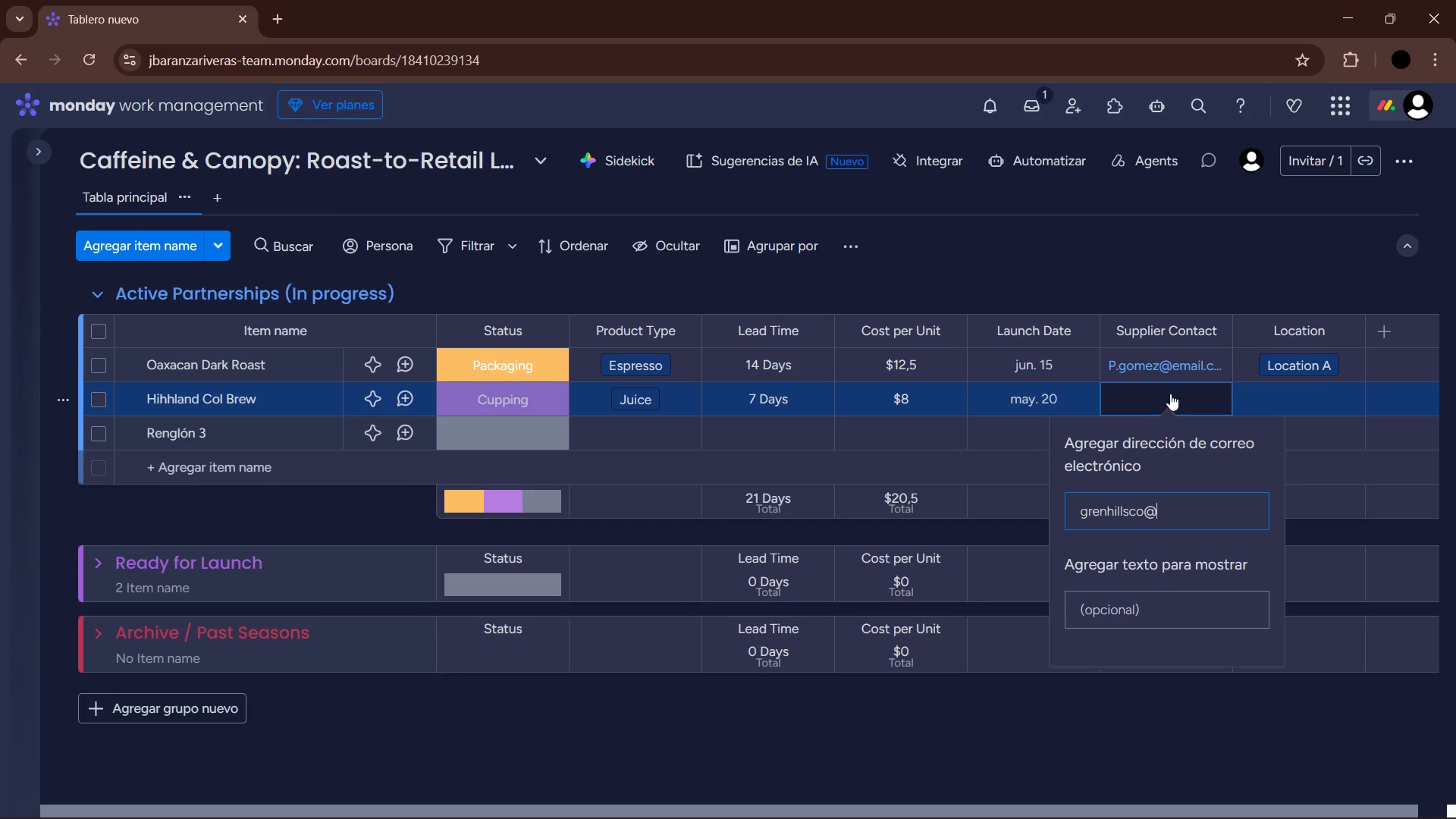 
type(email.com)
 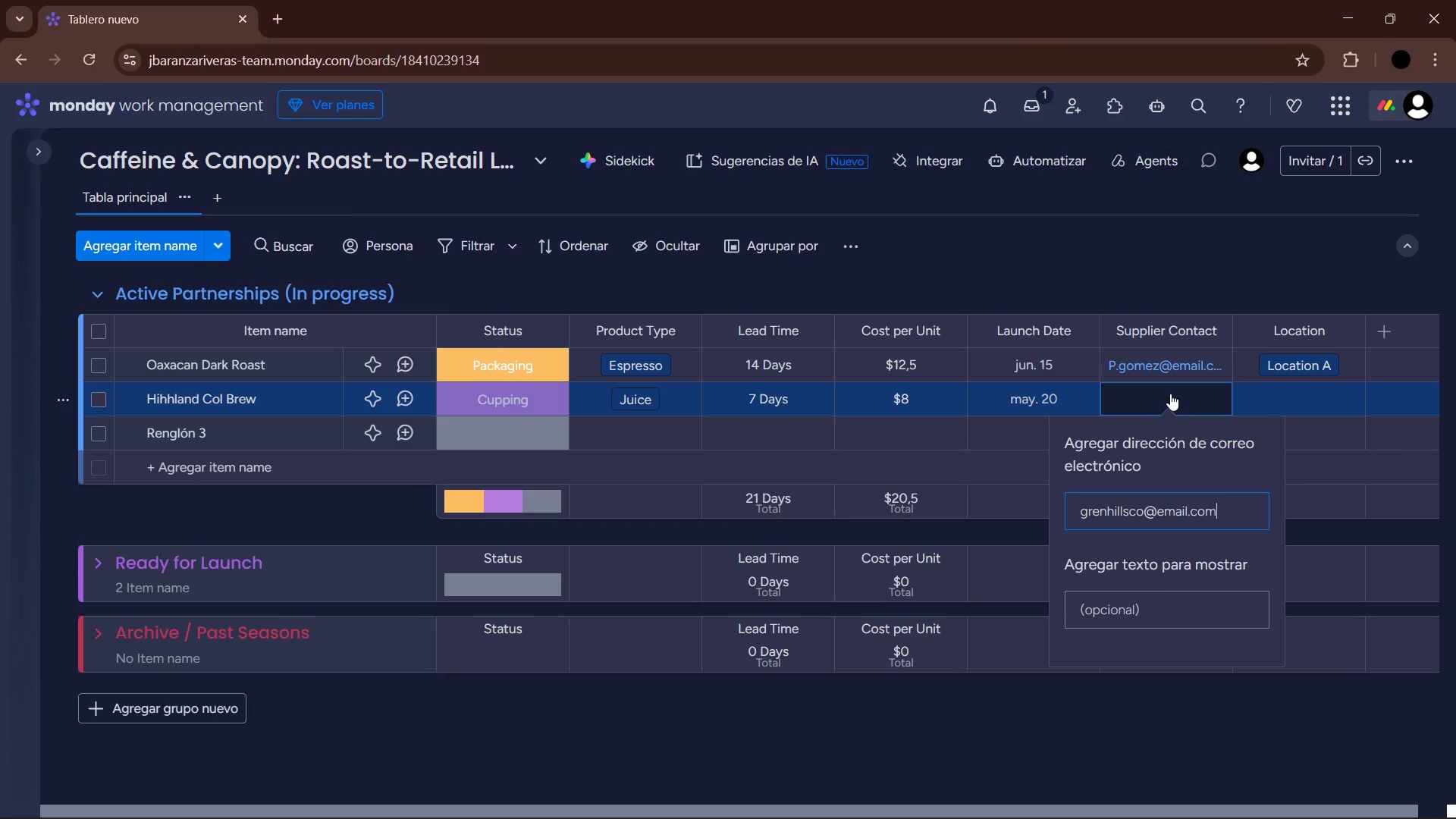 
key(Enter)
 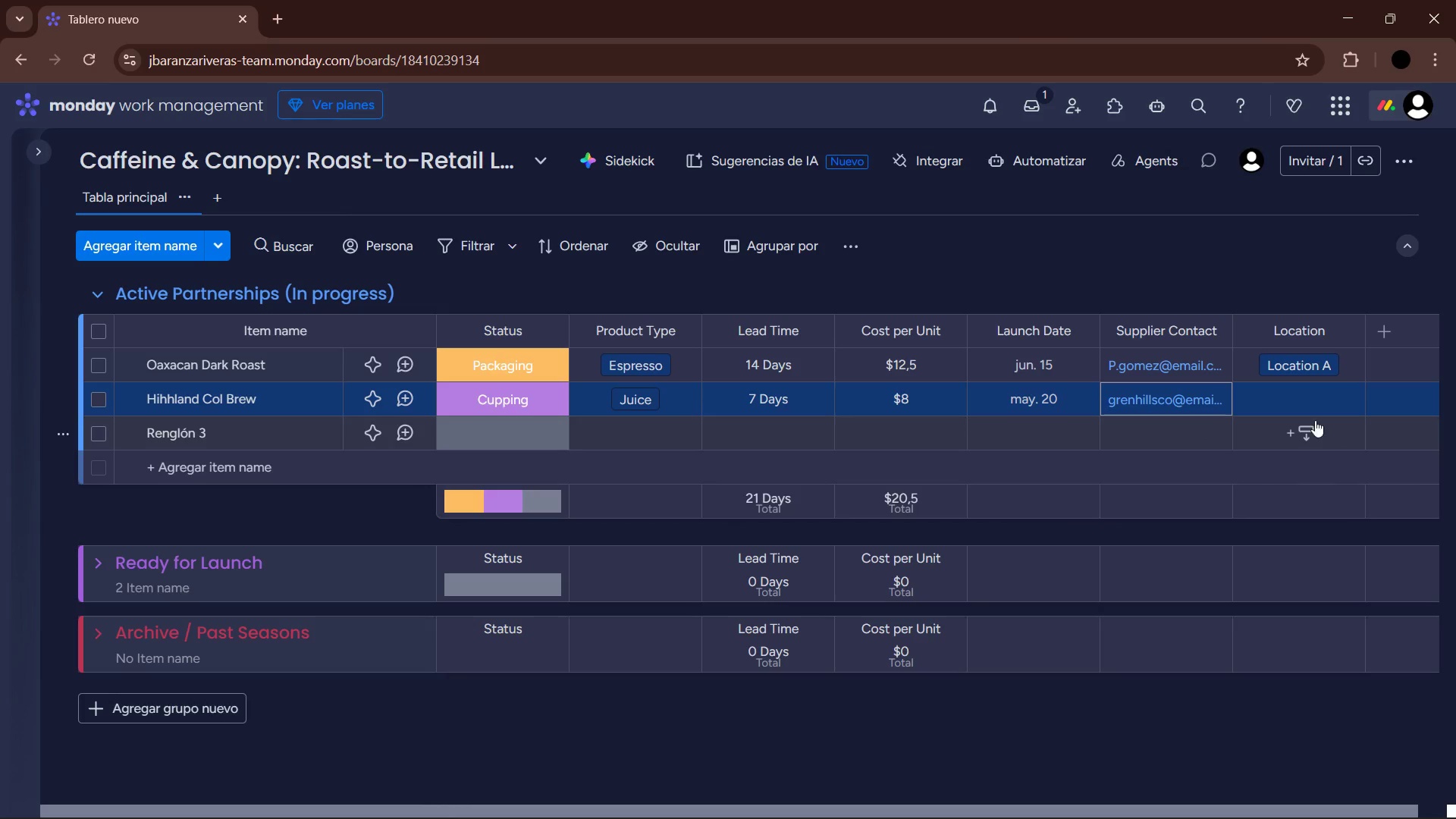 
left_click([1298, 400])
 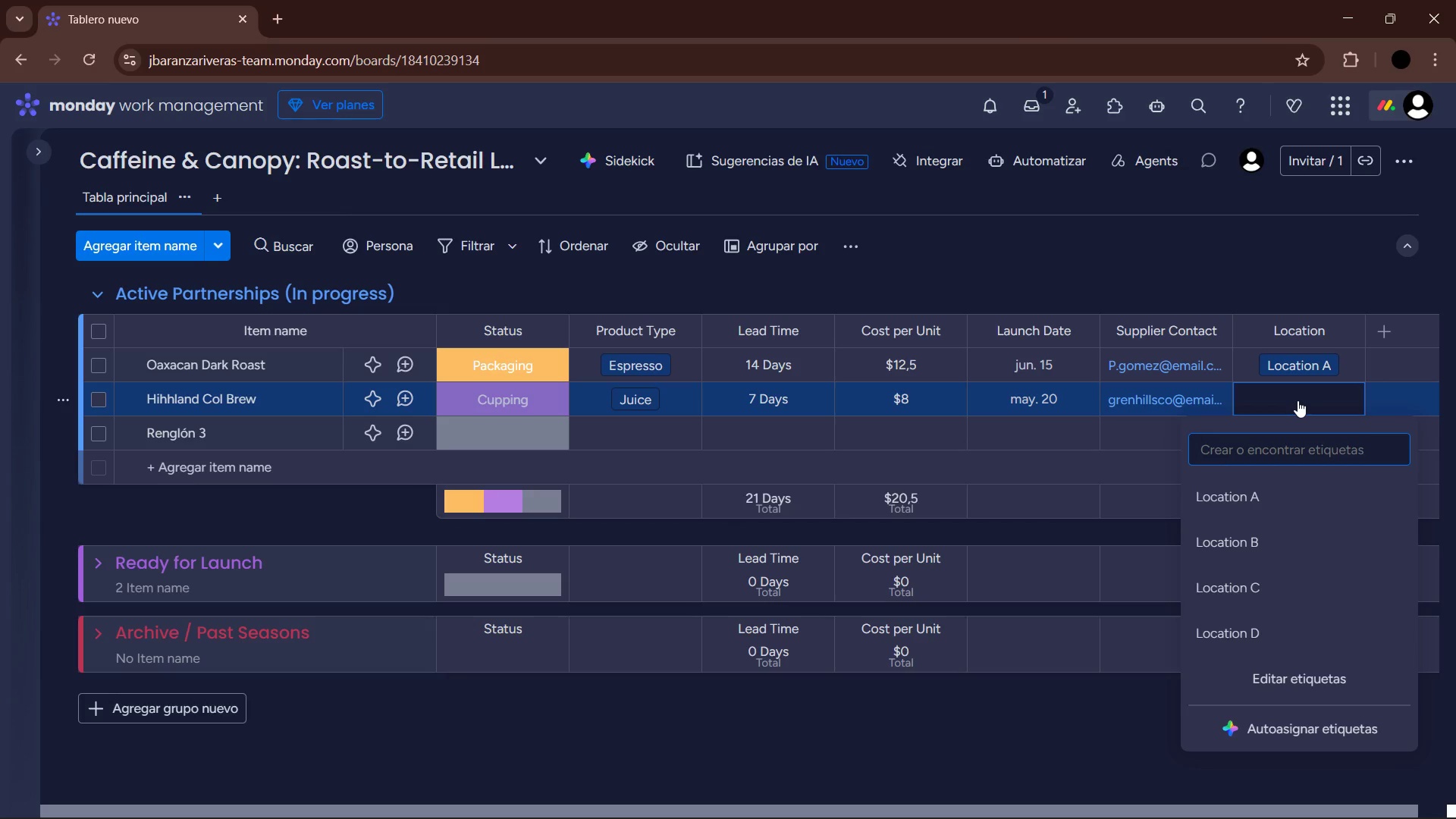 
left_click([1279, 528])
 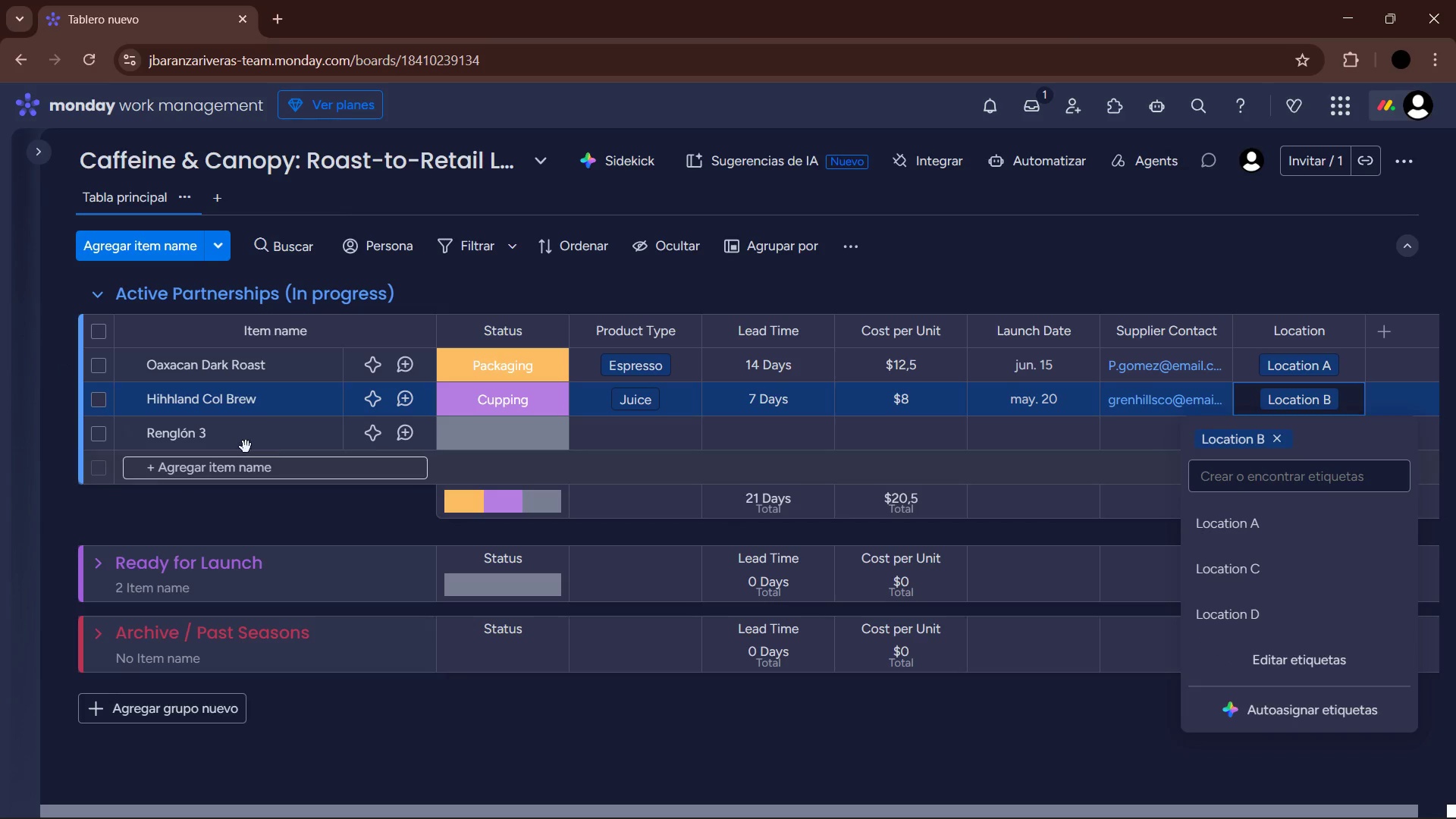 
left_click([180, 438])
 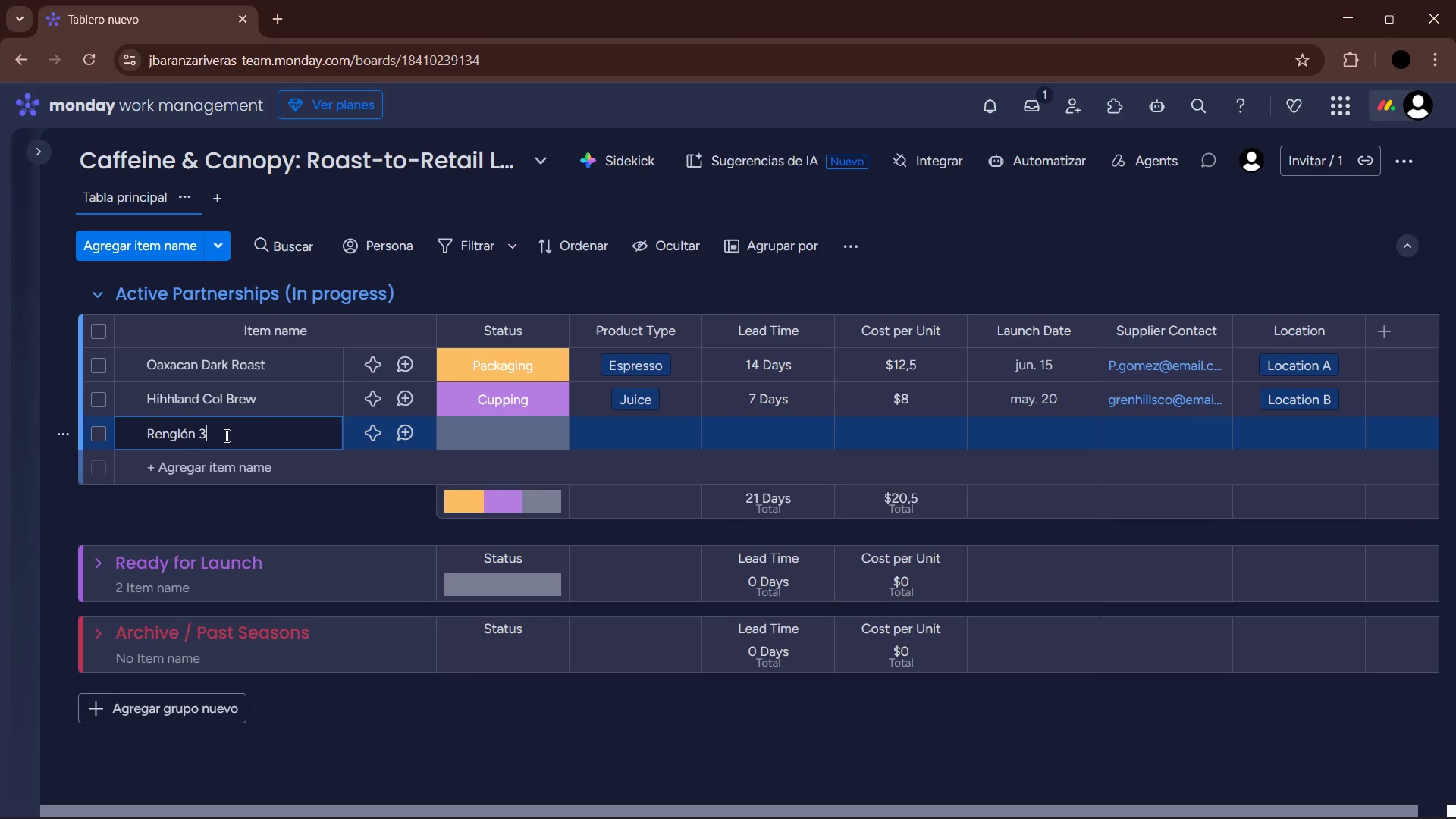 
left_click_drag(start_coordinate=[225, 435], to_coordinate=[99, 438])
 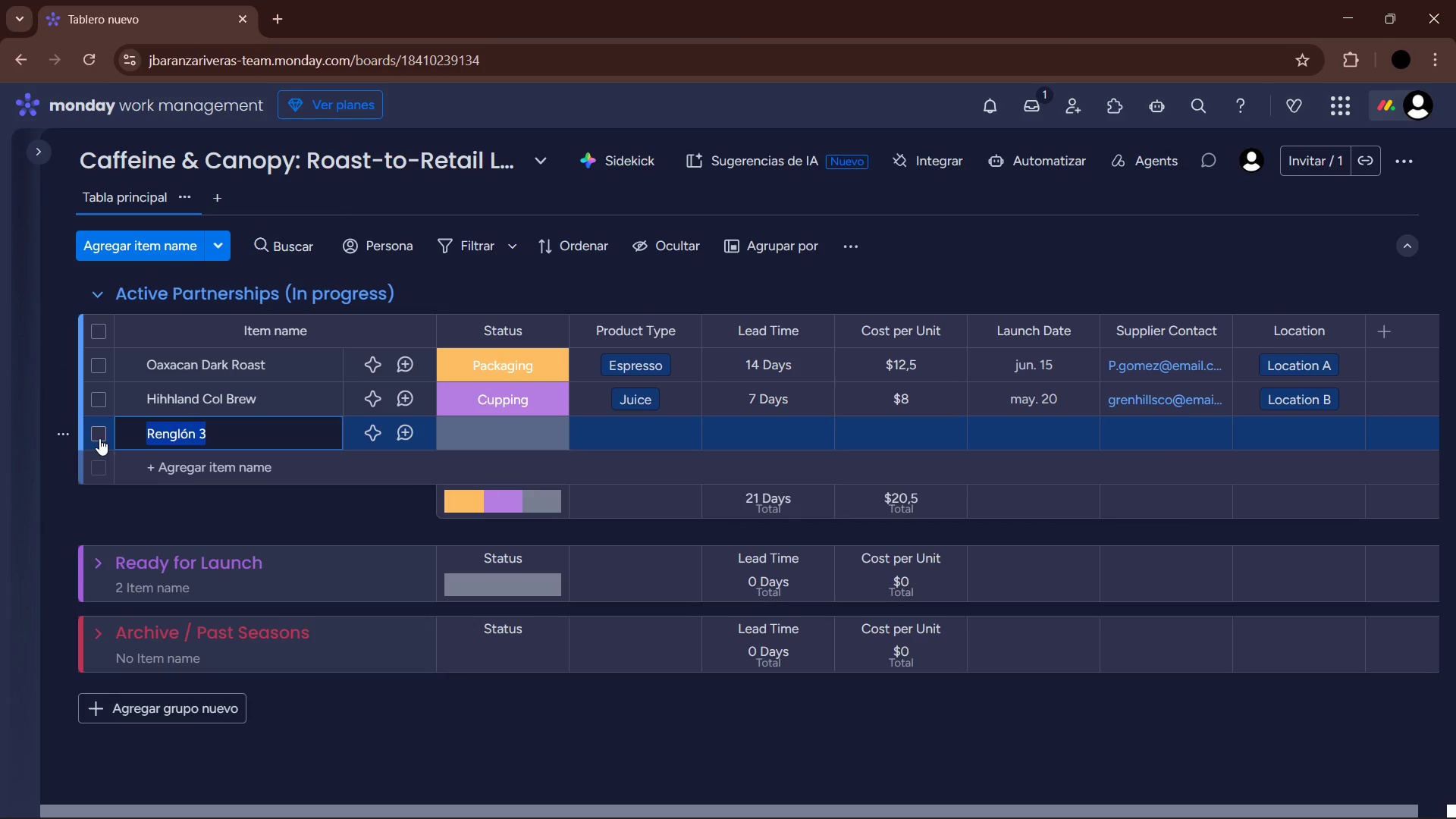 
type(Andean Velvet Blend)
 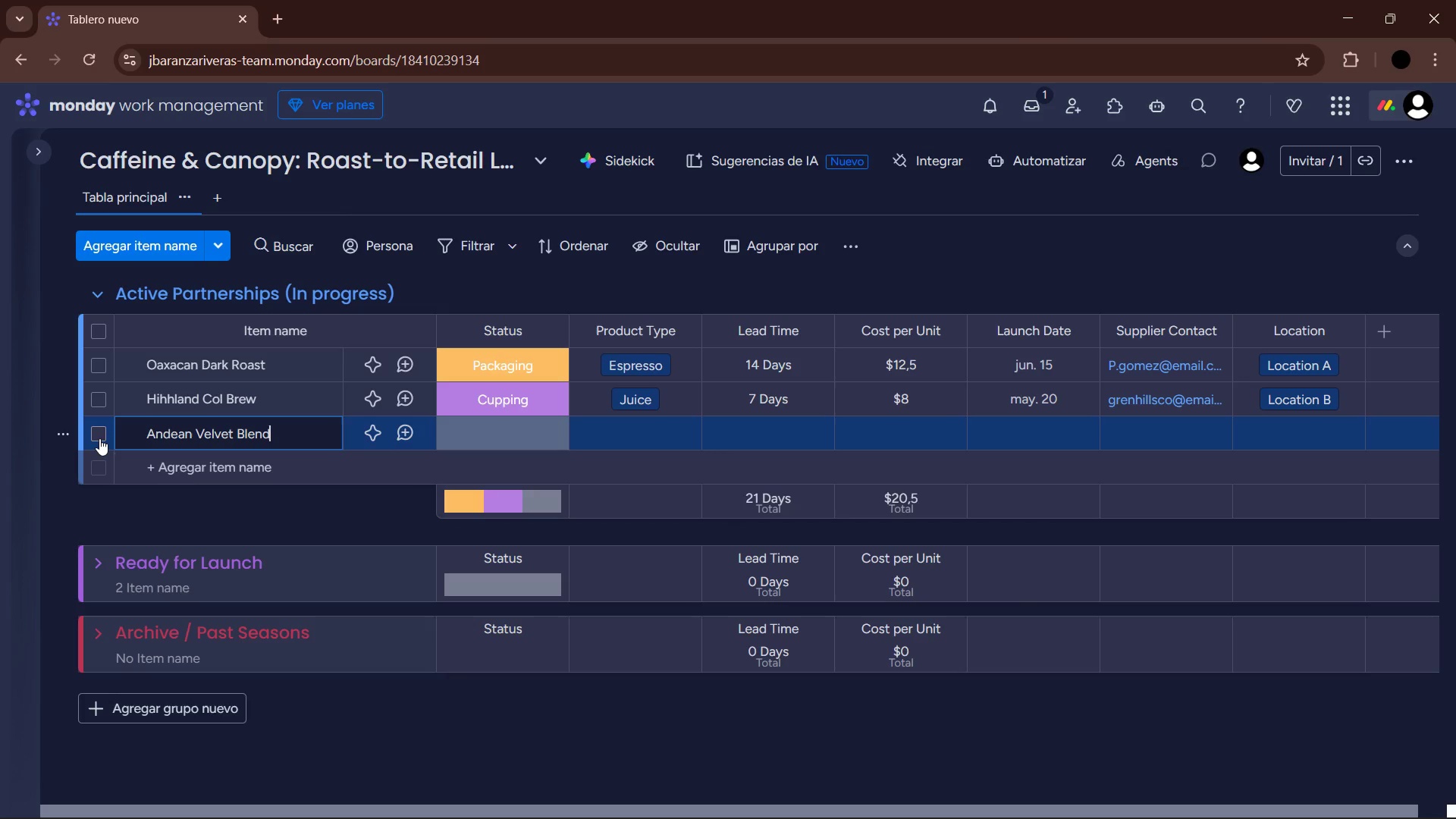 
key(Enter)
 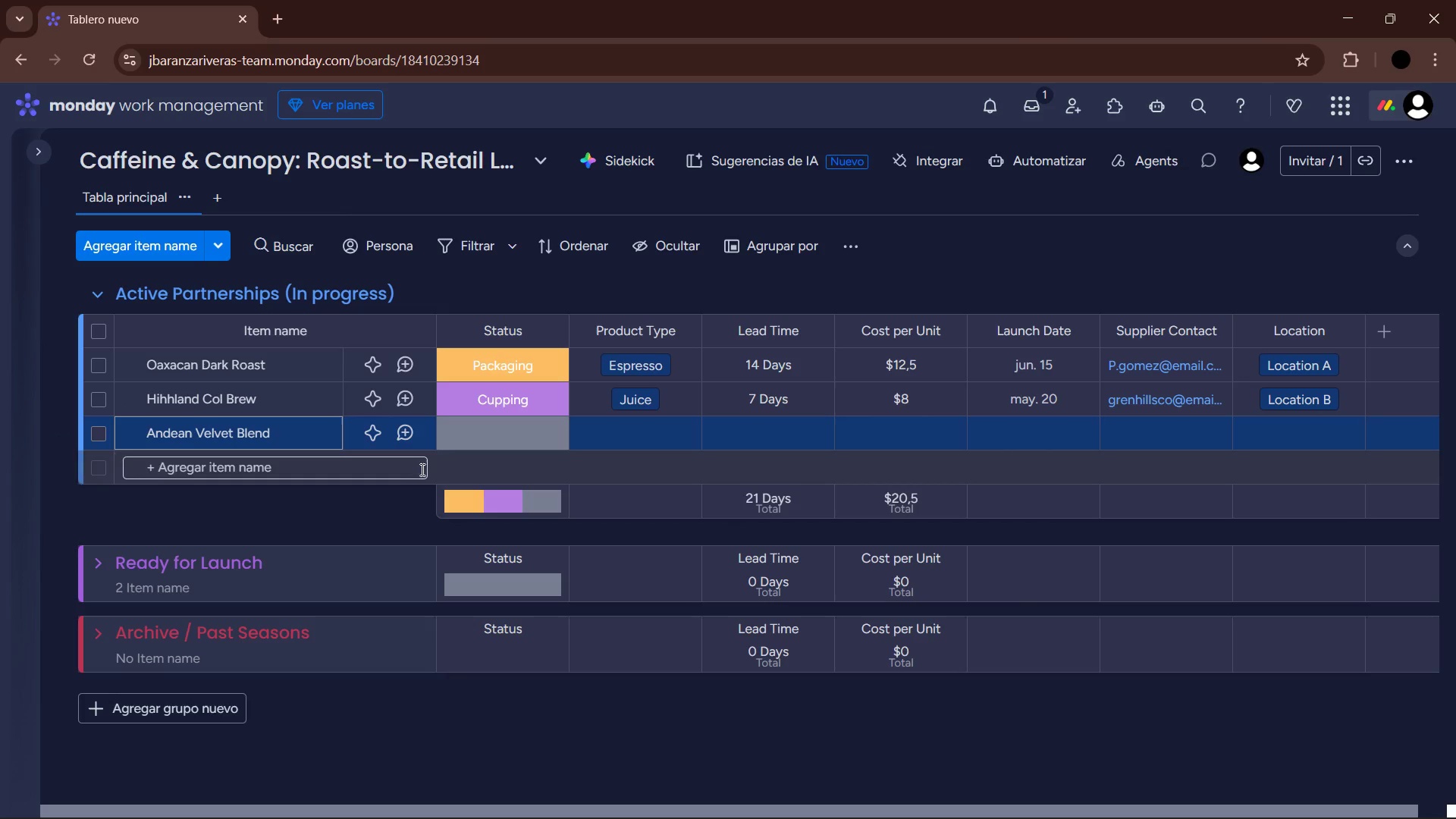 
left_click([474, 444])
 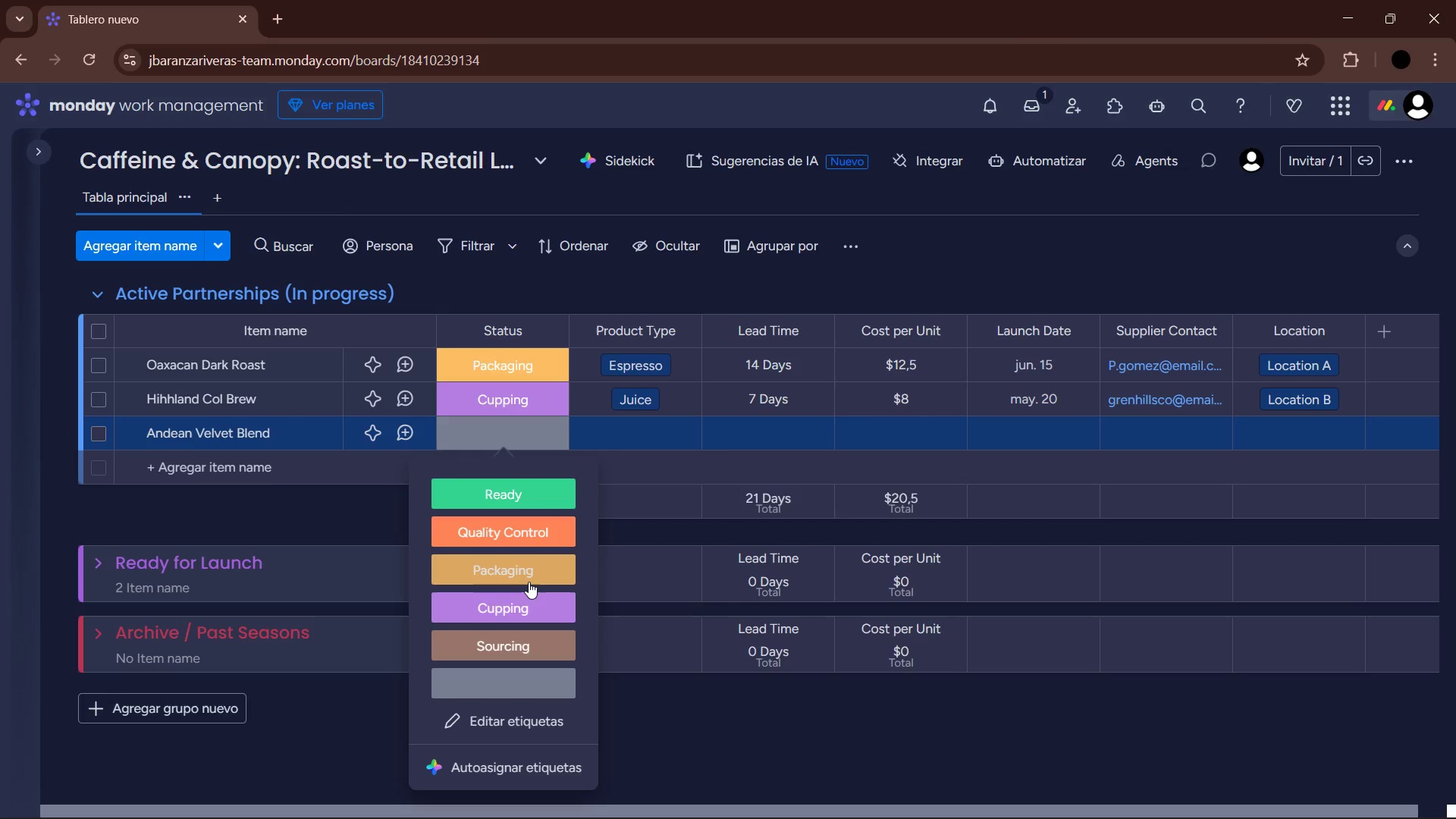 
left_click([541, 645])
 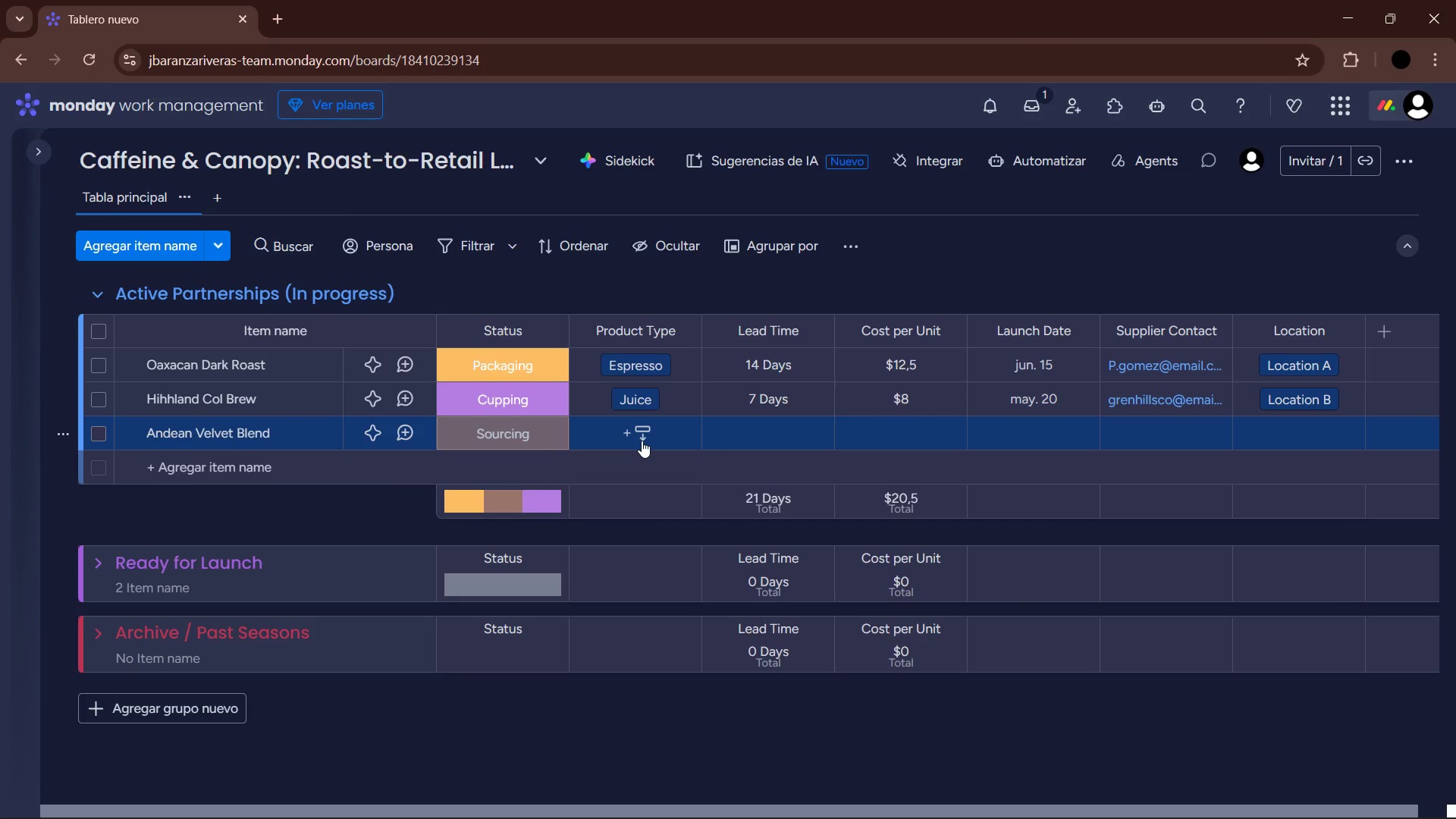 
left_click([642, 441])
 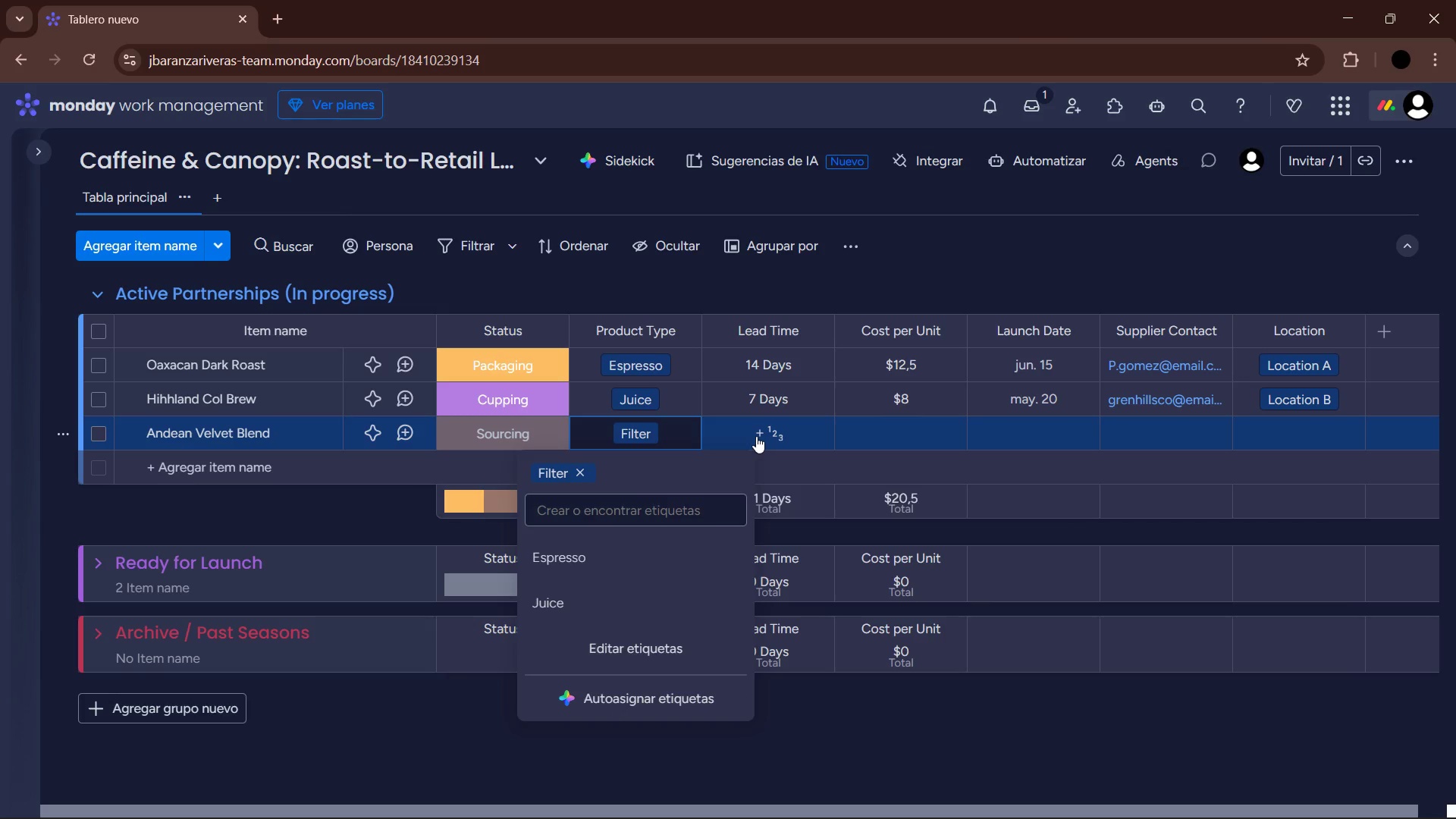 
left_click([756, 436])
 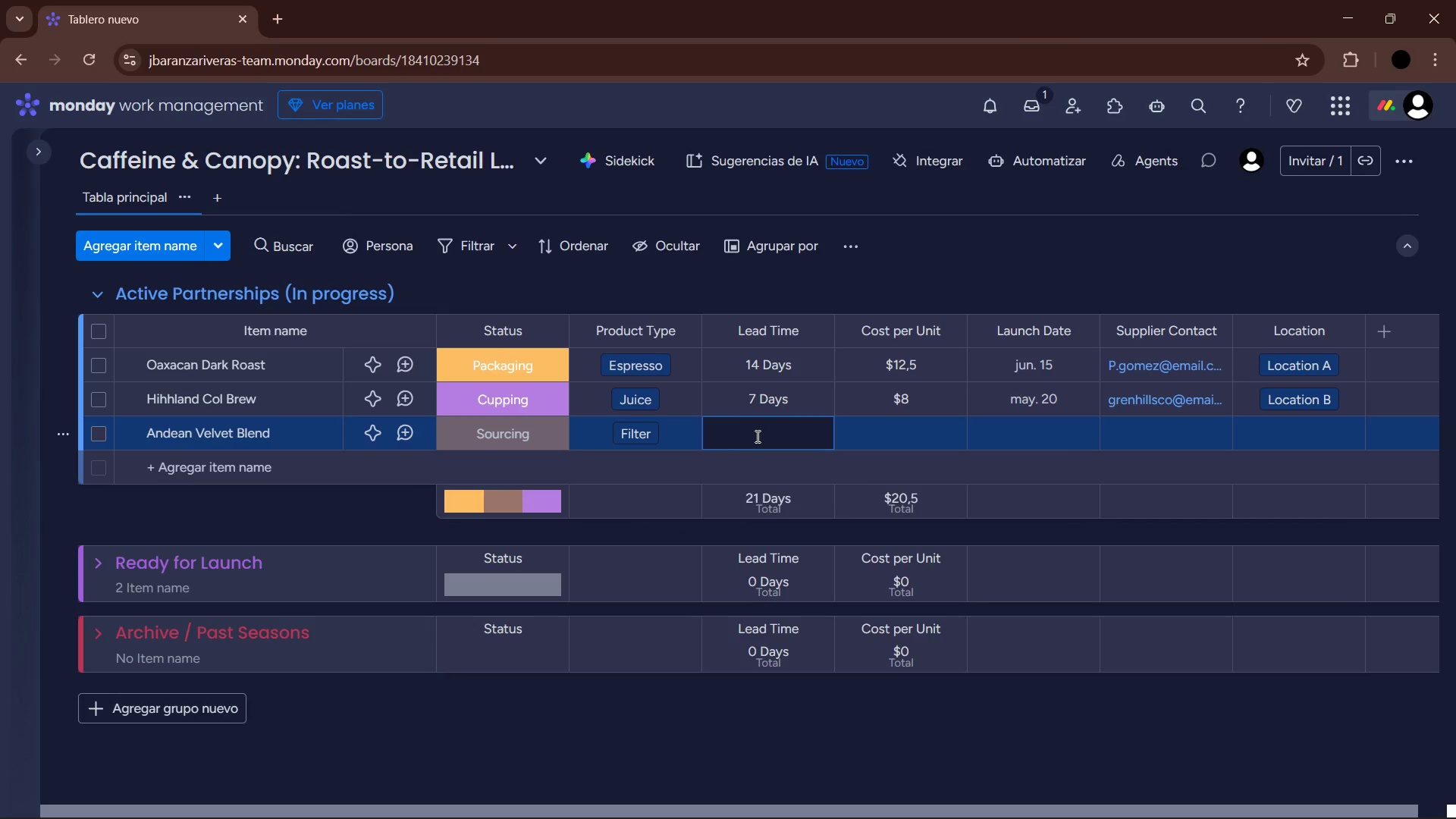 
key(Numpad2)
 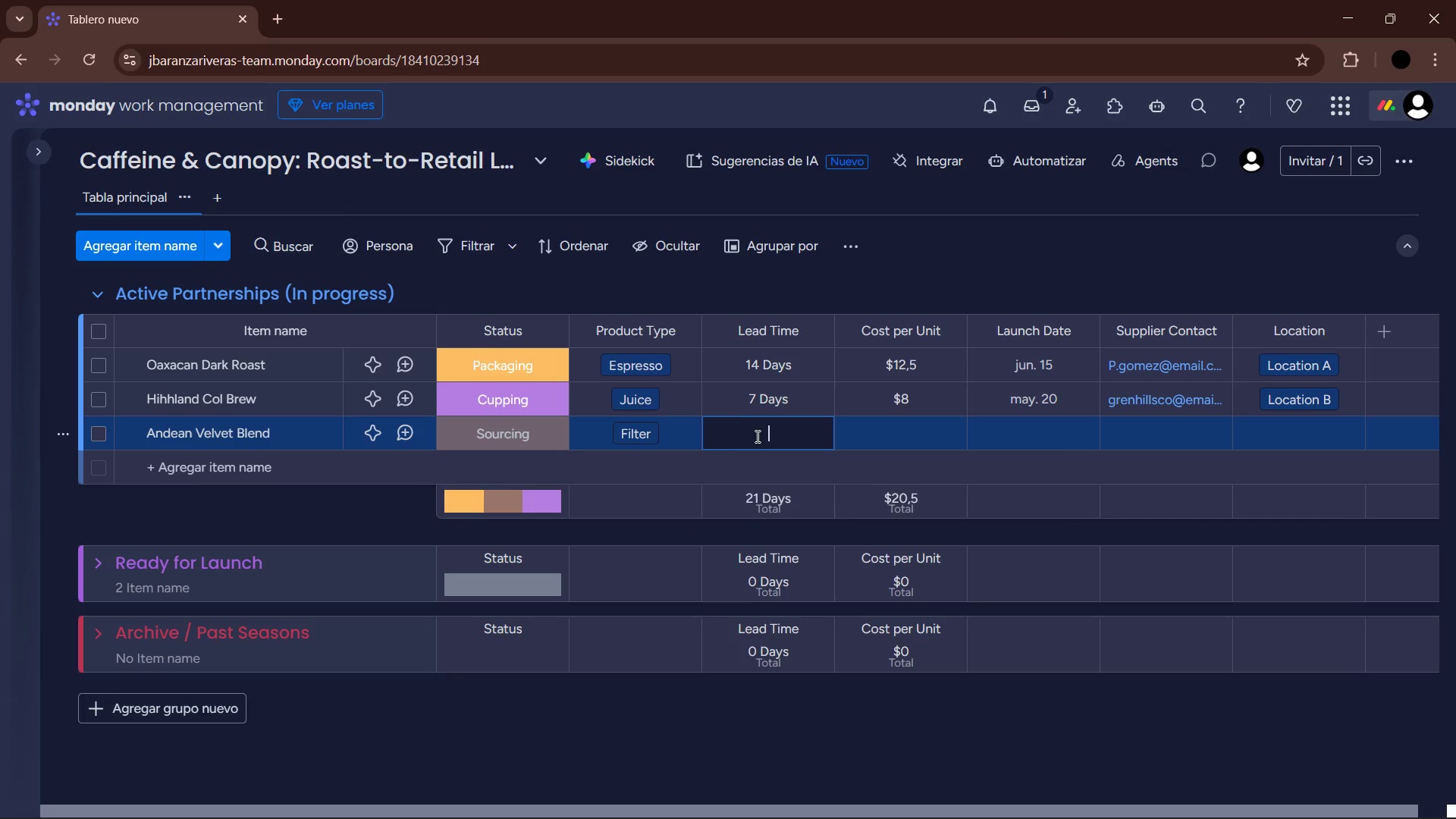 
key(Numpad1)
 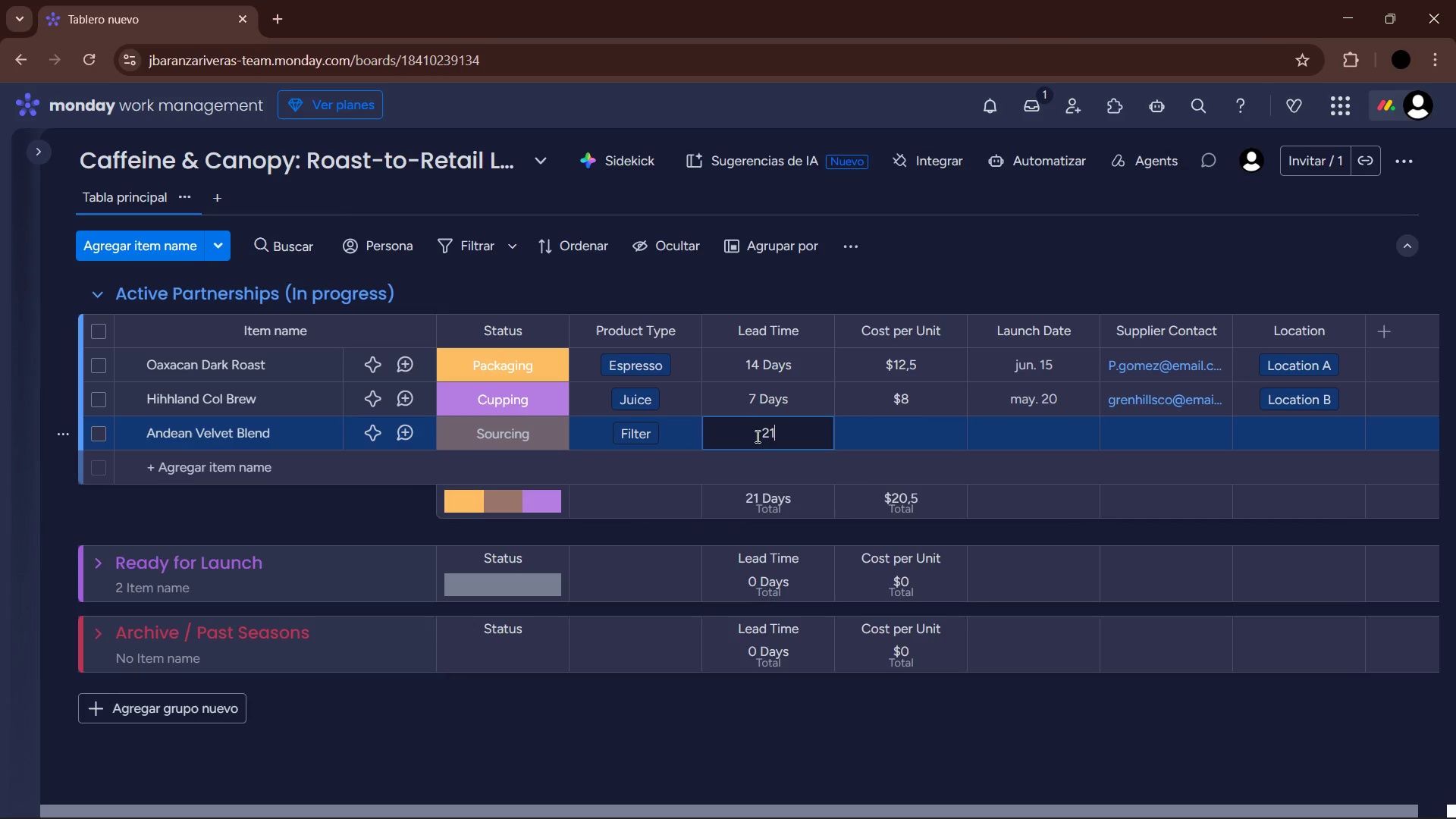 
key(Enter)
 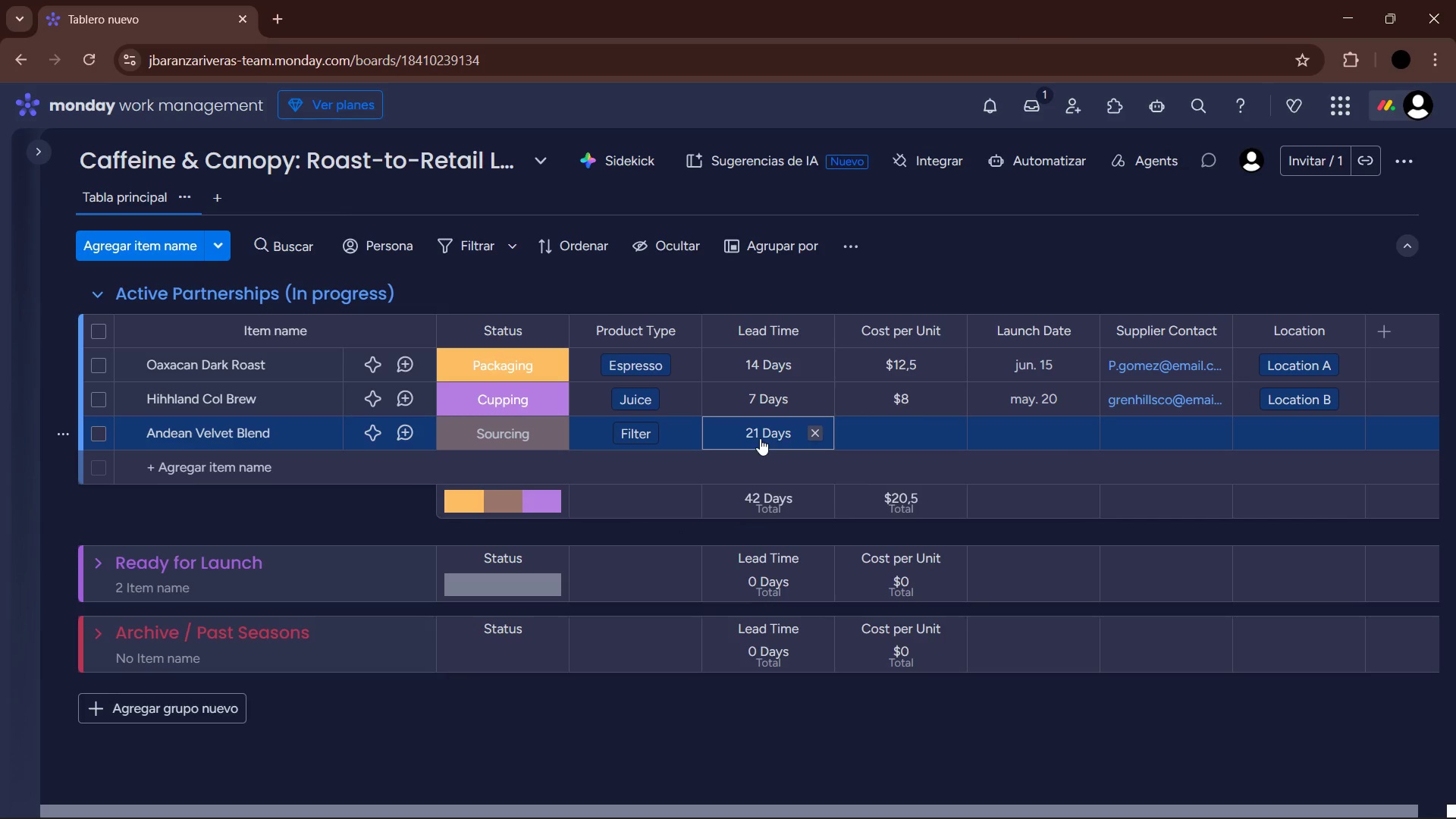 
left_click([906, 441])
 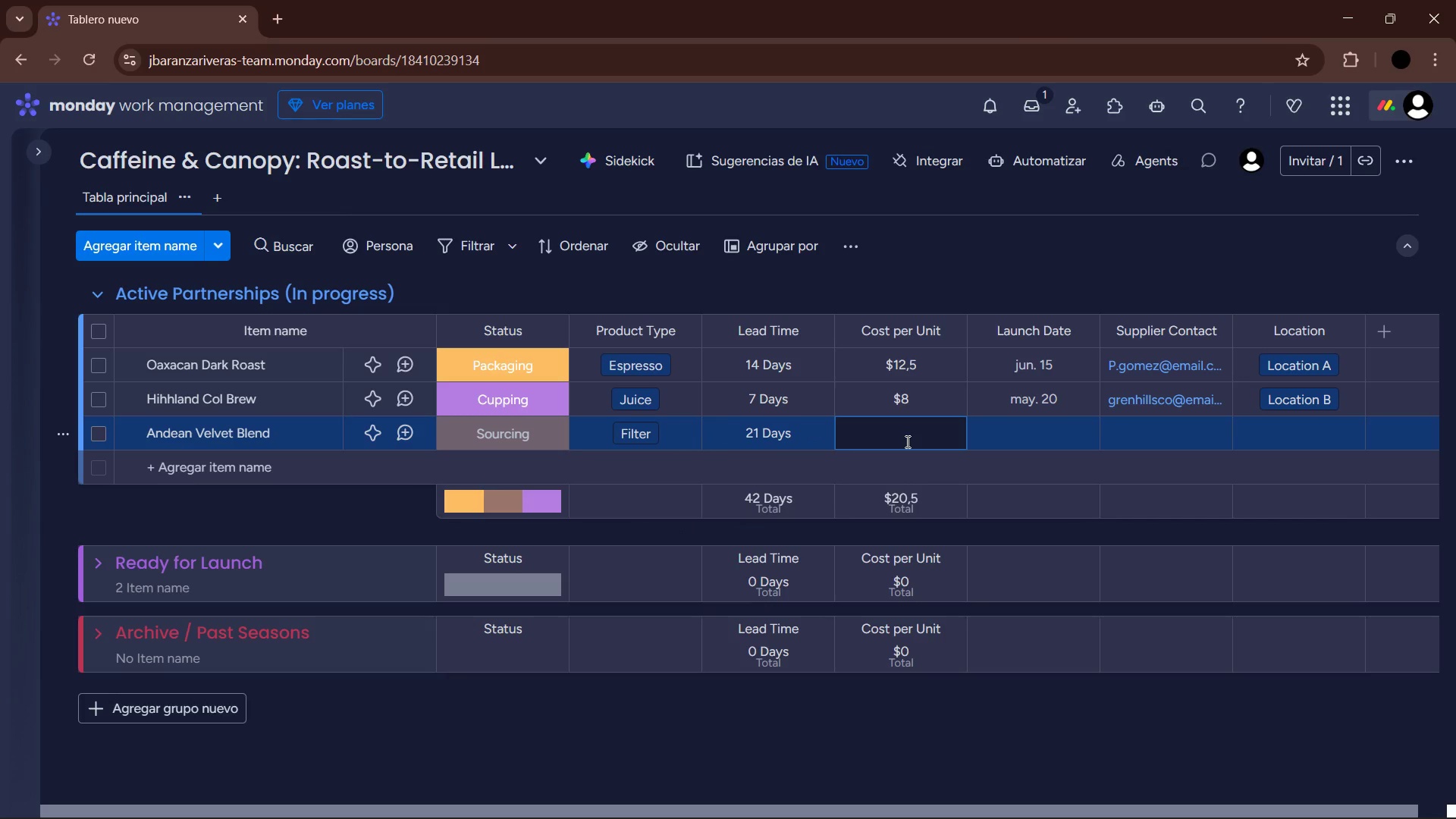 
key(Numpad1)
 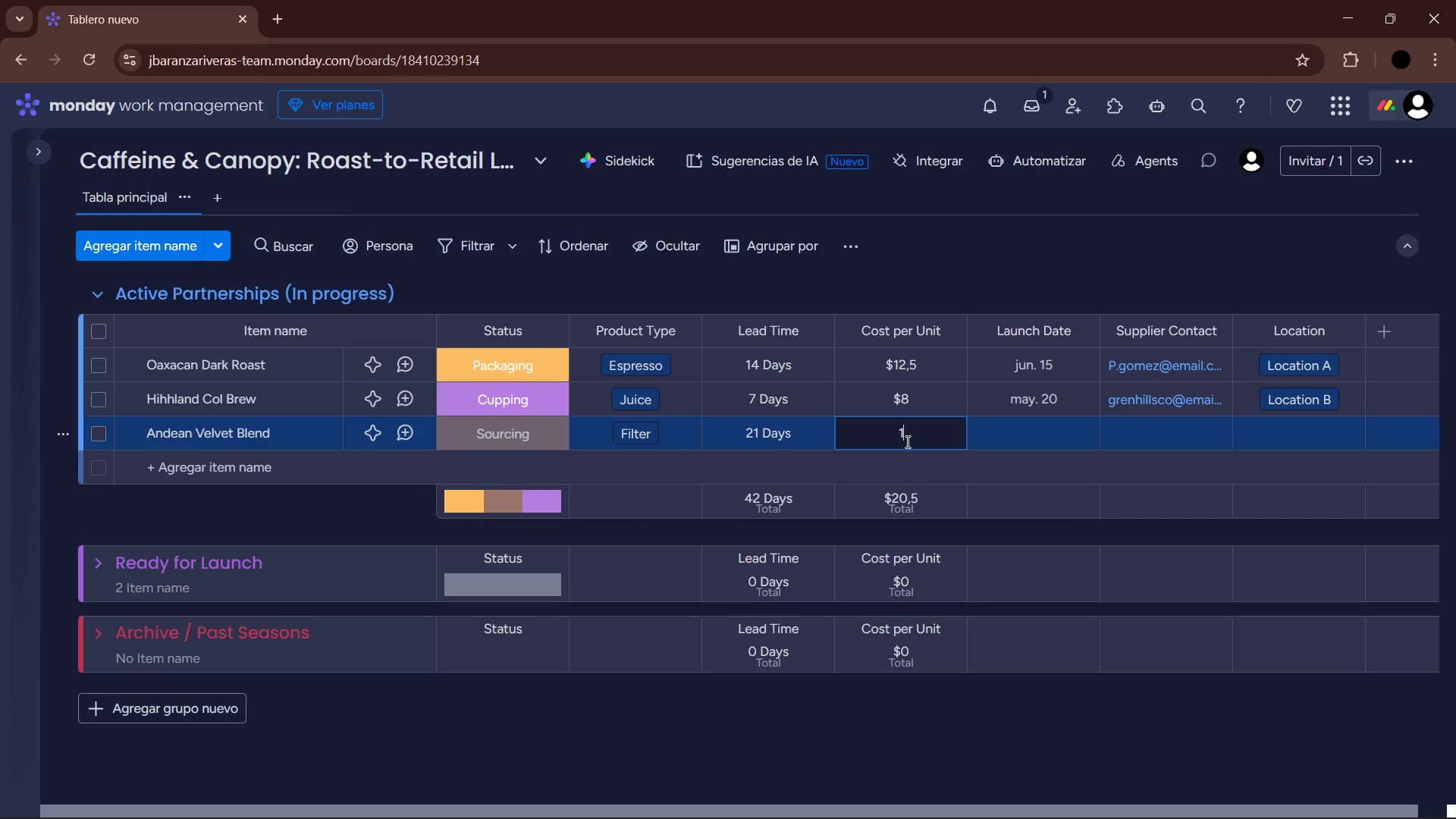 
key(Numpad5)
 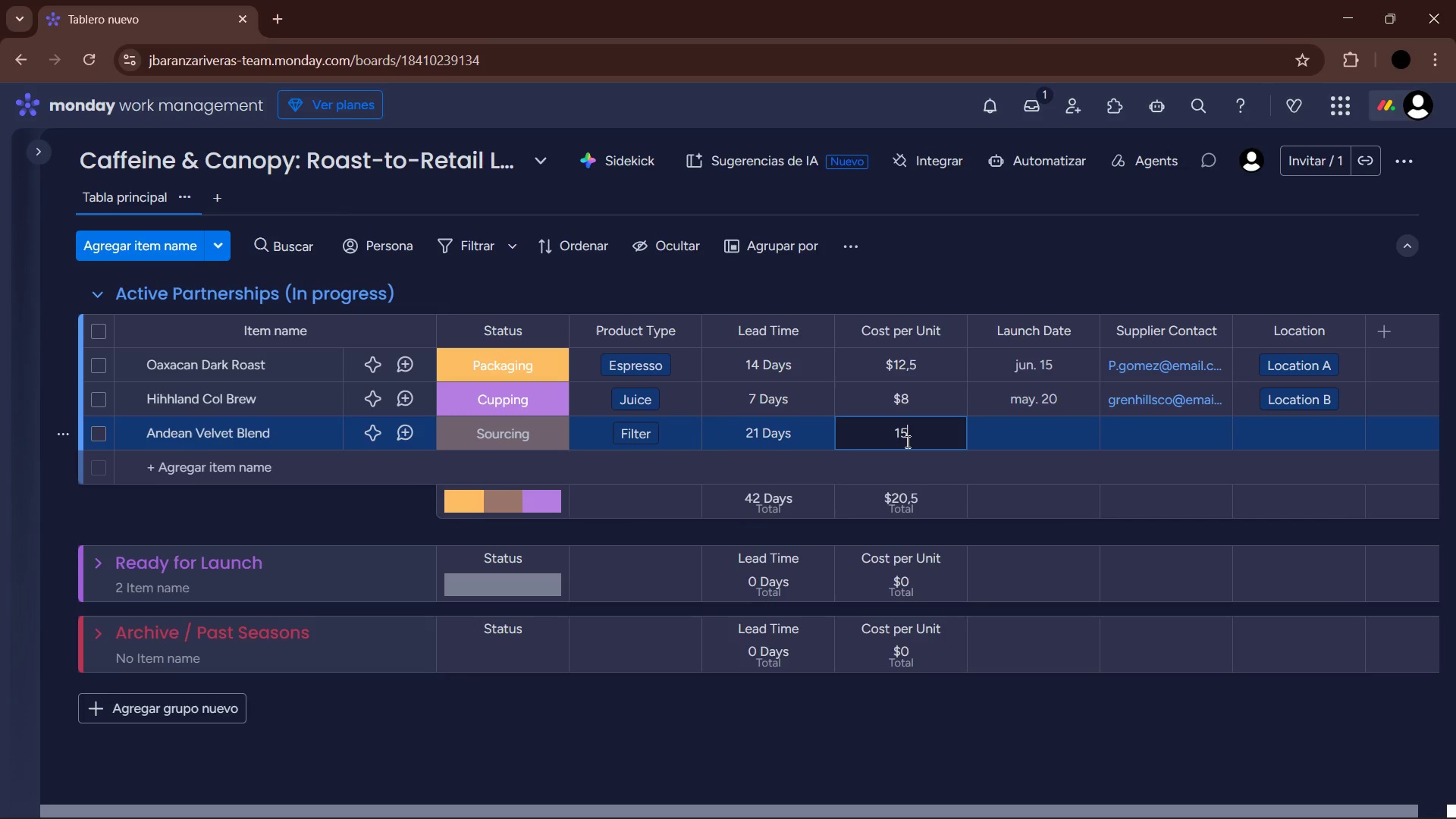 
key(Comma)
 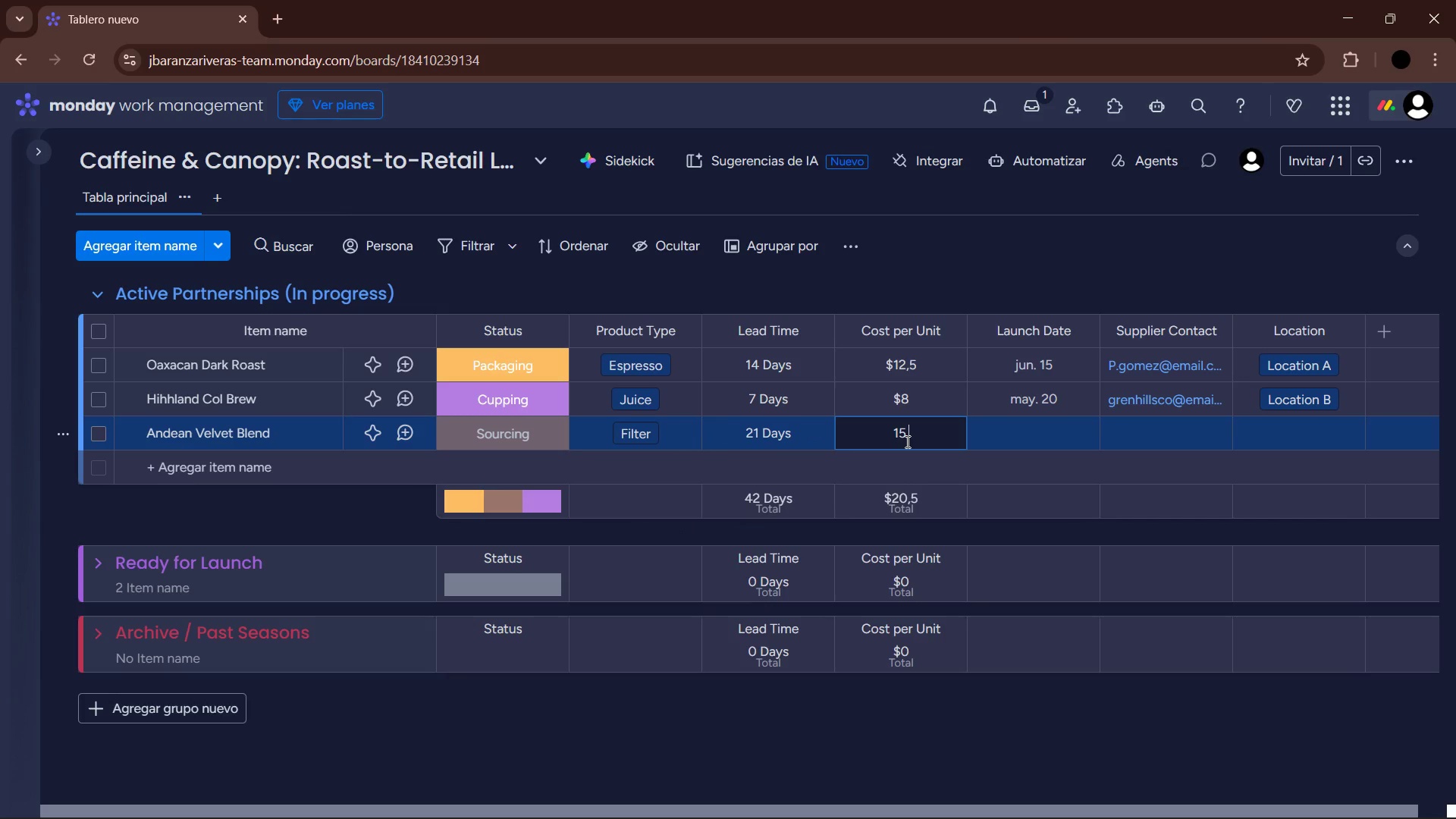 
key(Numpad2)
 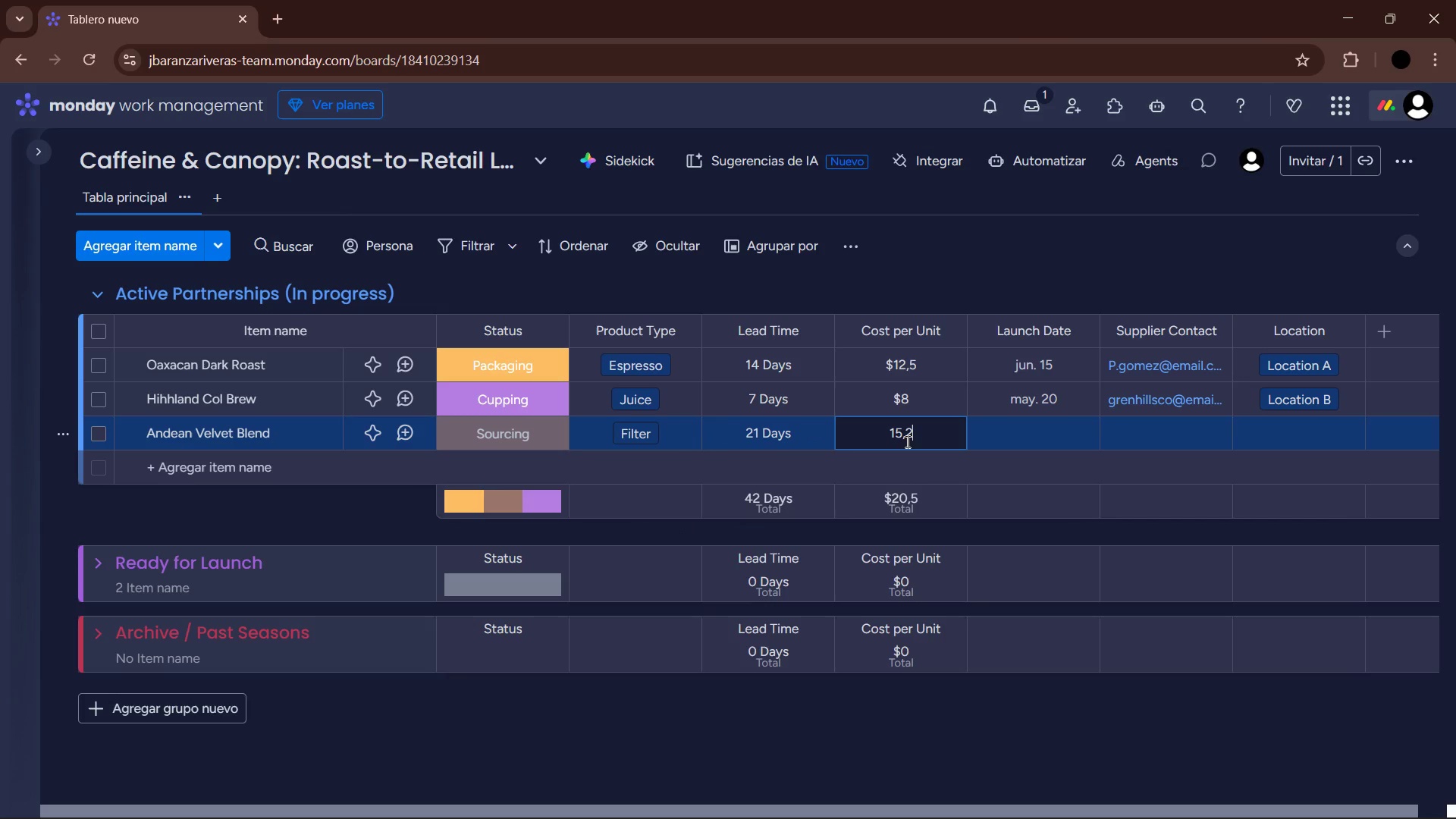 
key(Numpad0)
 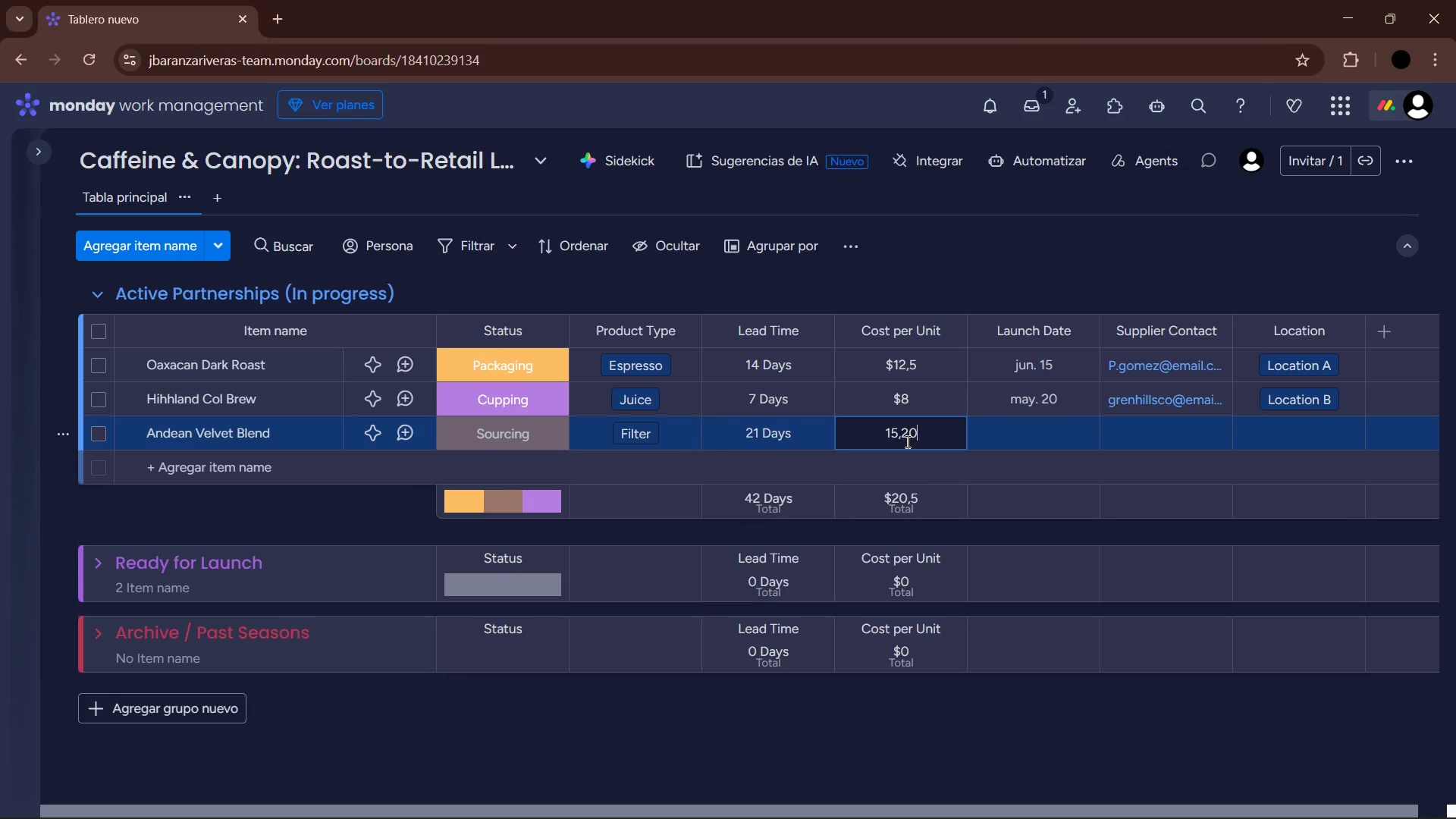 
key(Enter)
 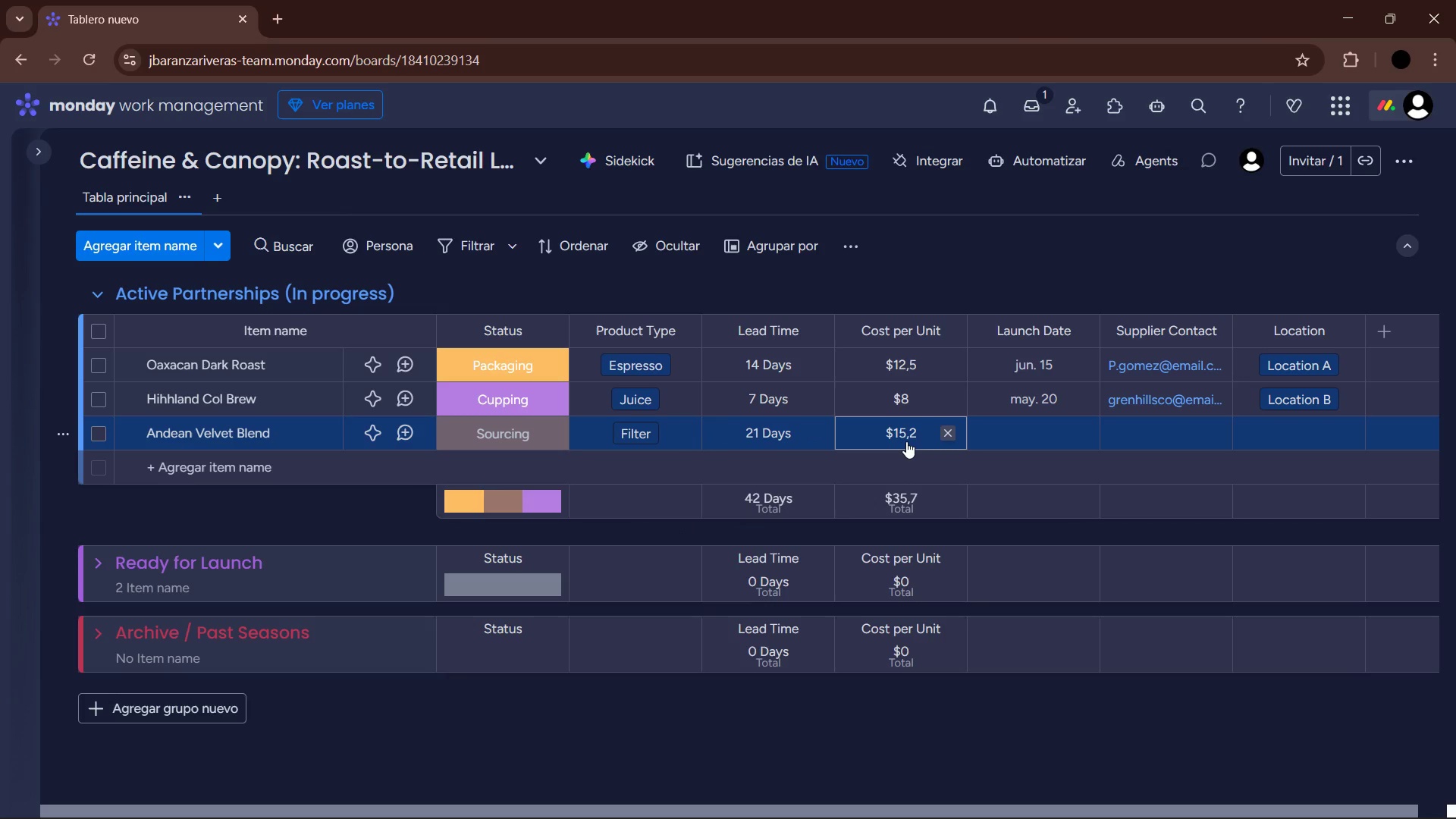 
key(Slash)
 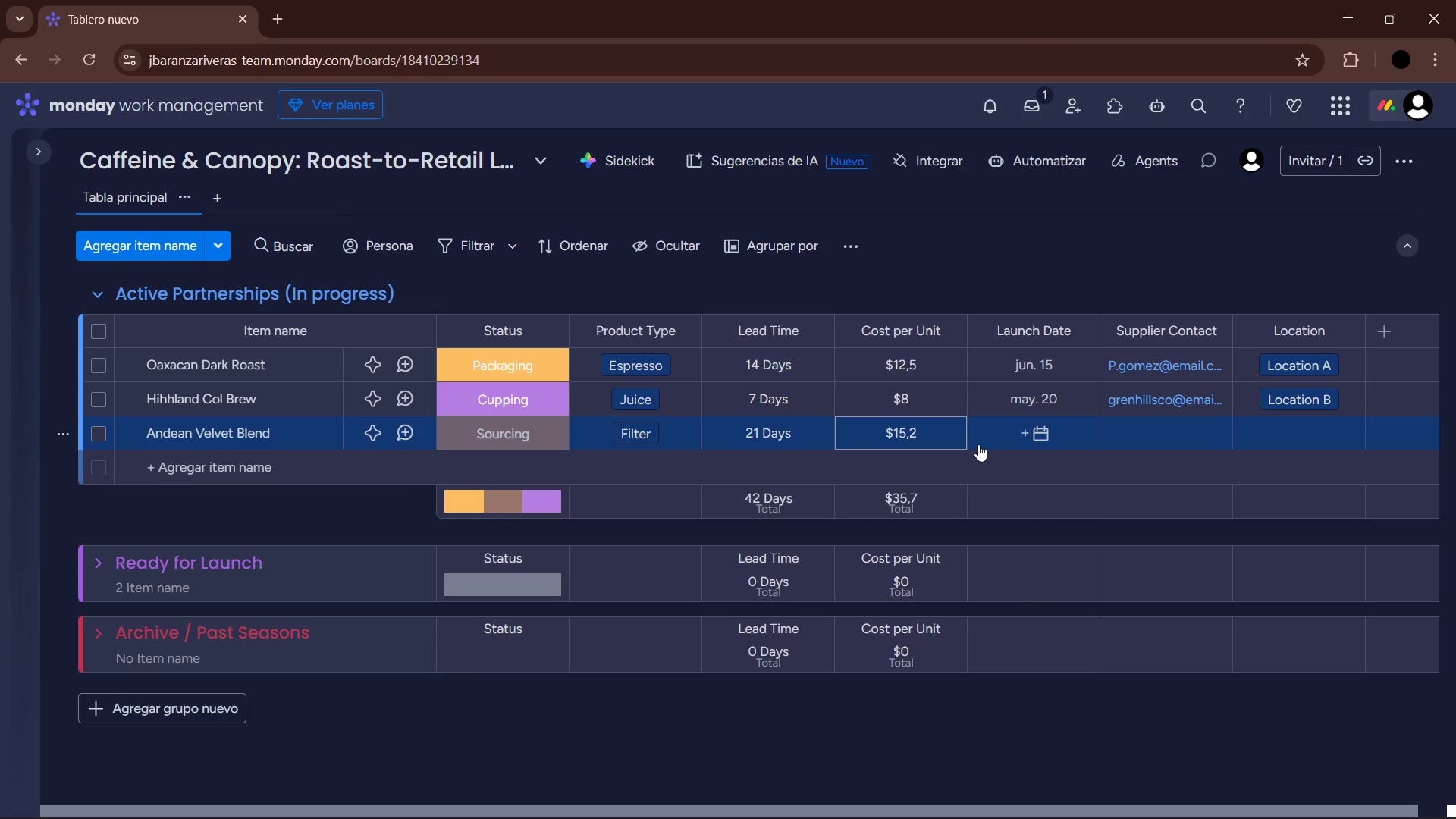 
wait(5.64)
 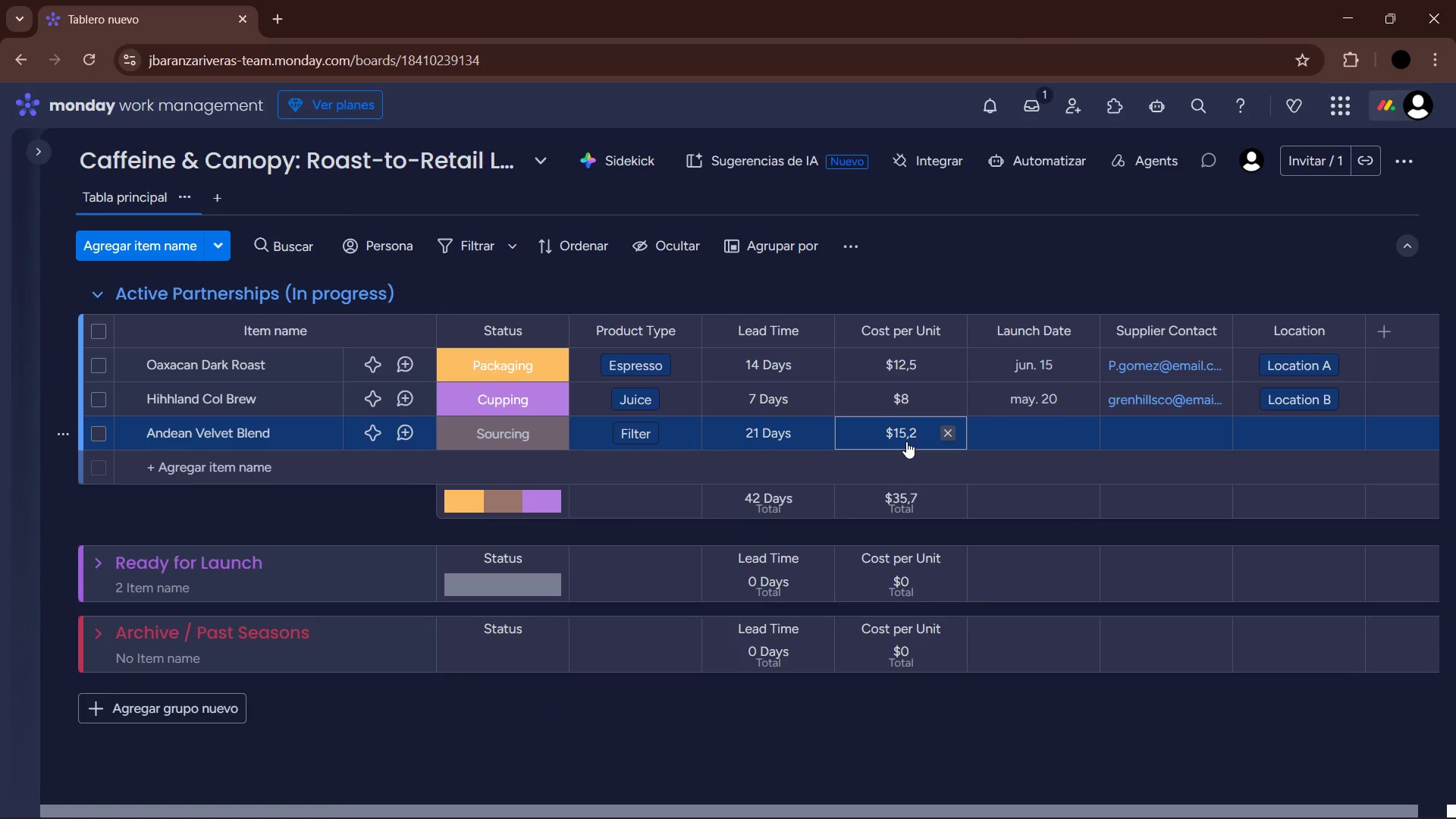 
left_click([960, 559])
 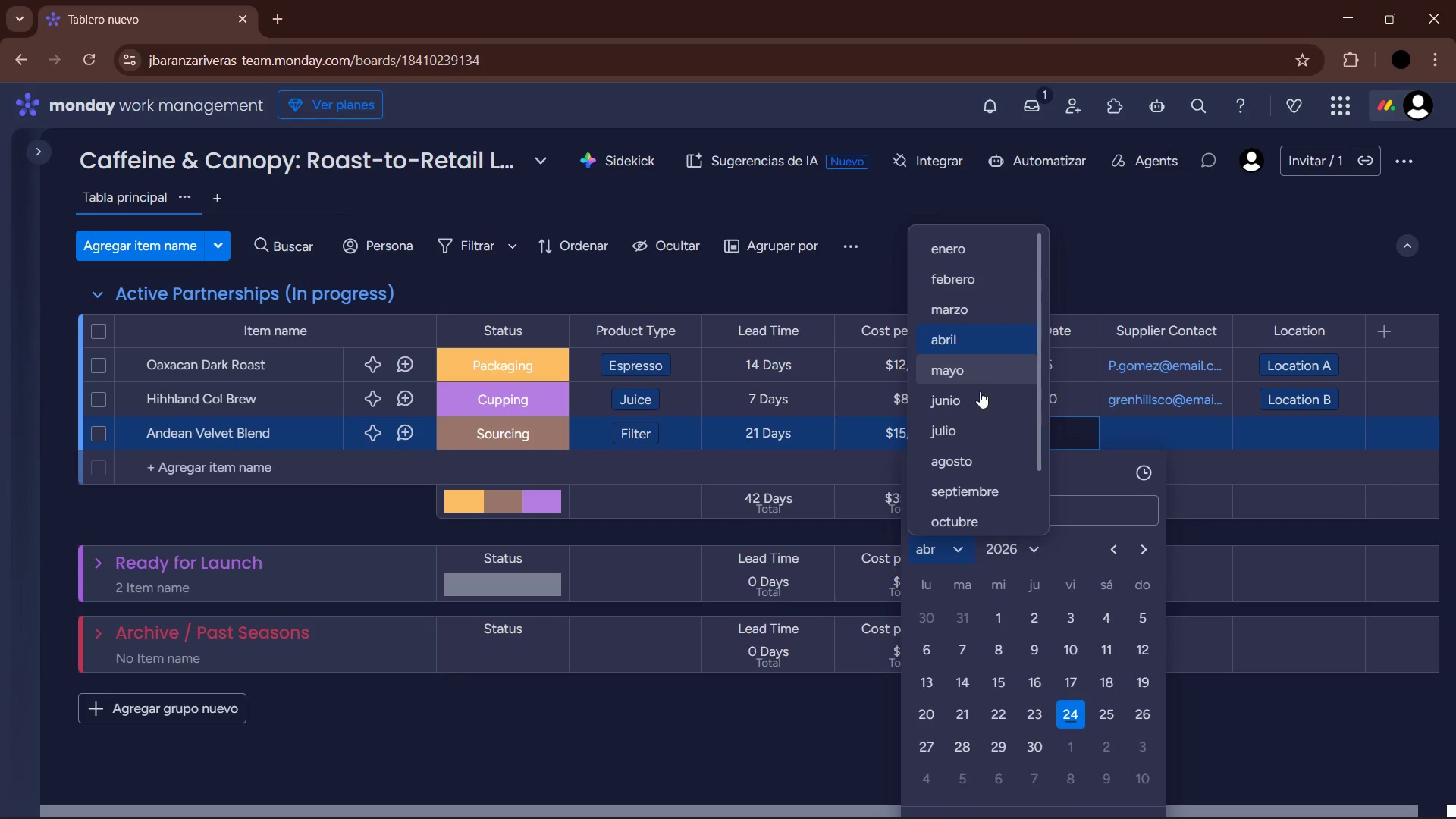 
left_click([971, 430])
 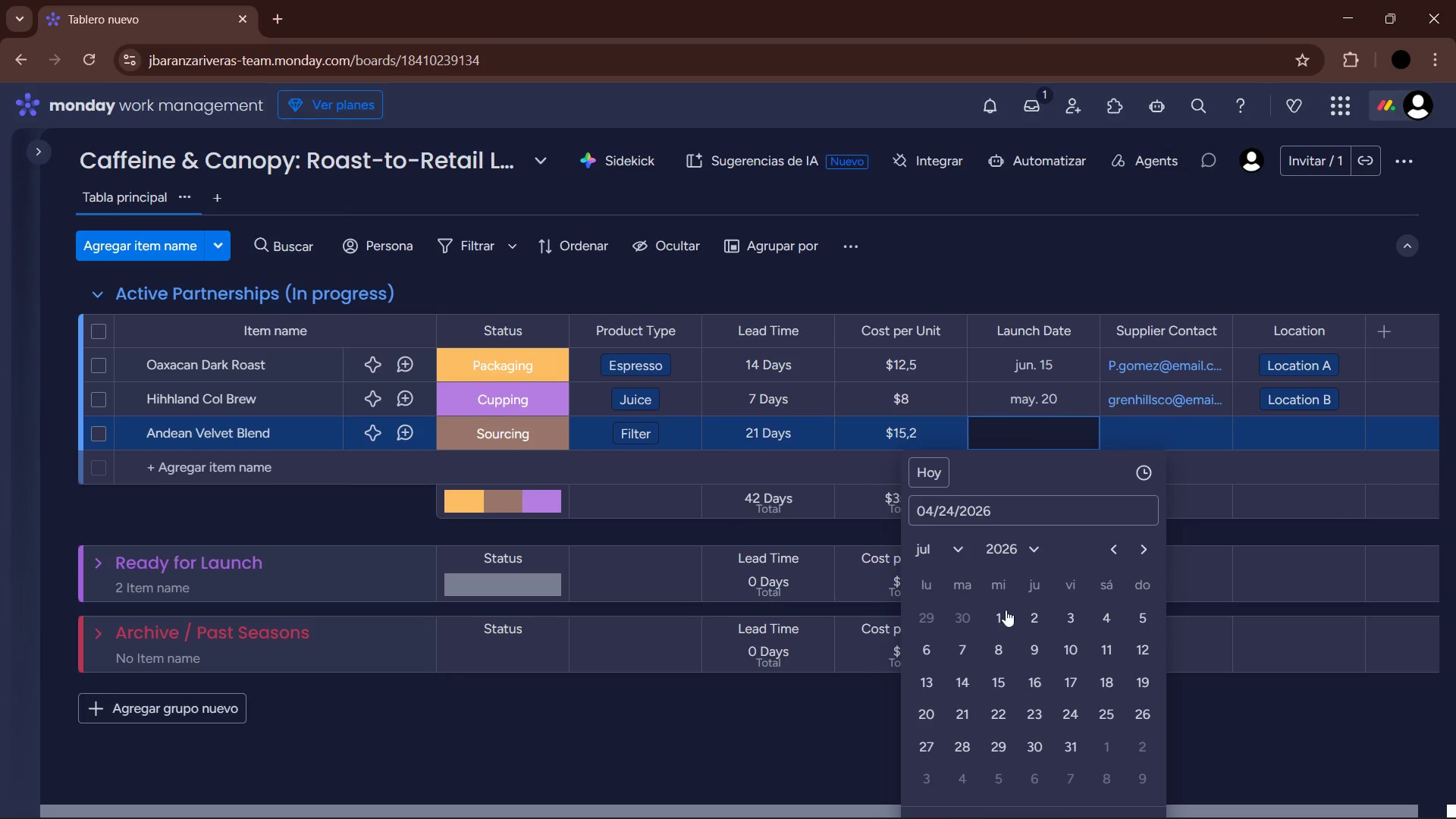 
left_click([1006, 614])
 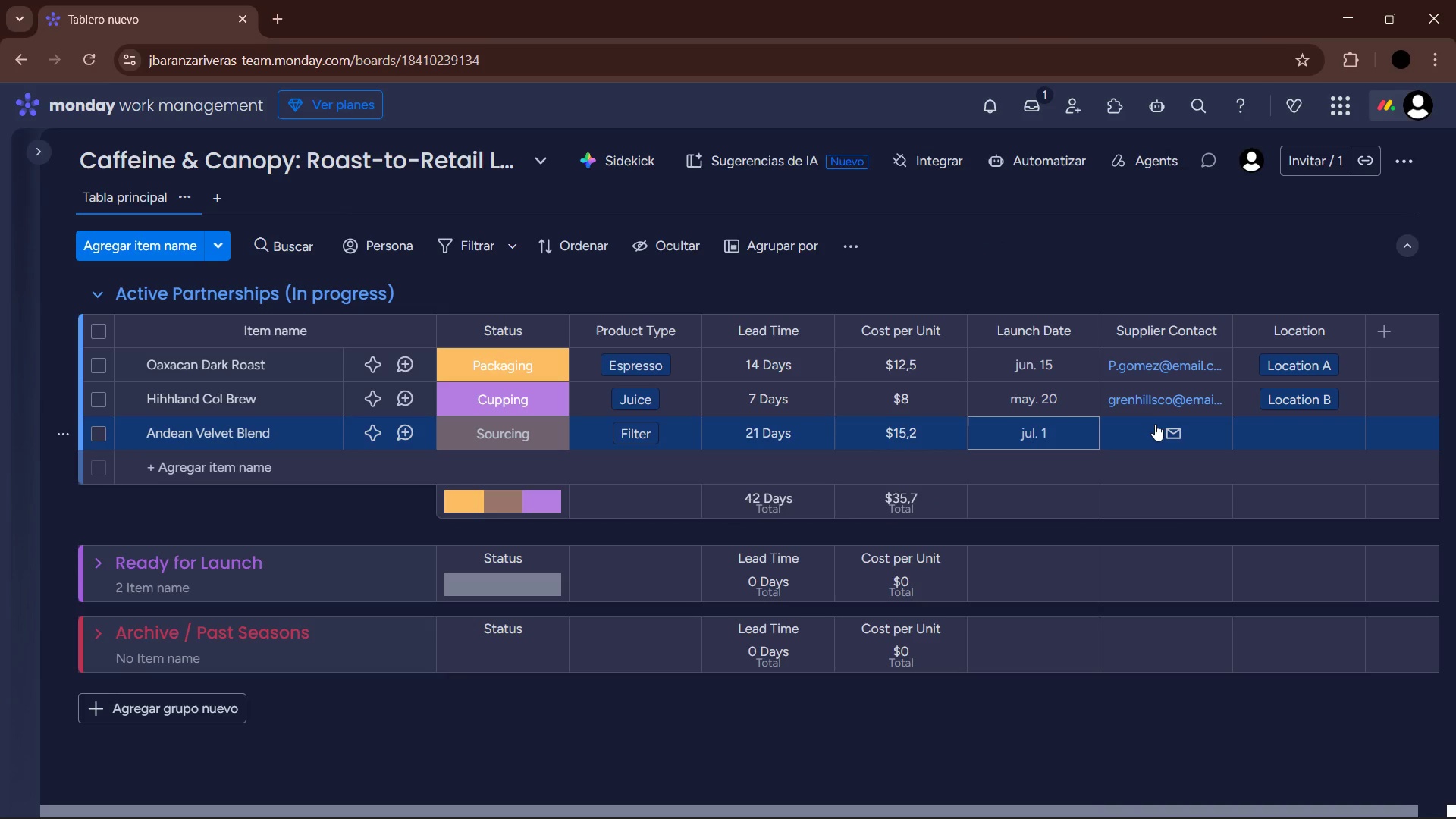 
left_click([1155, 424])
 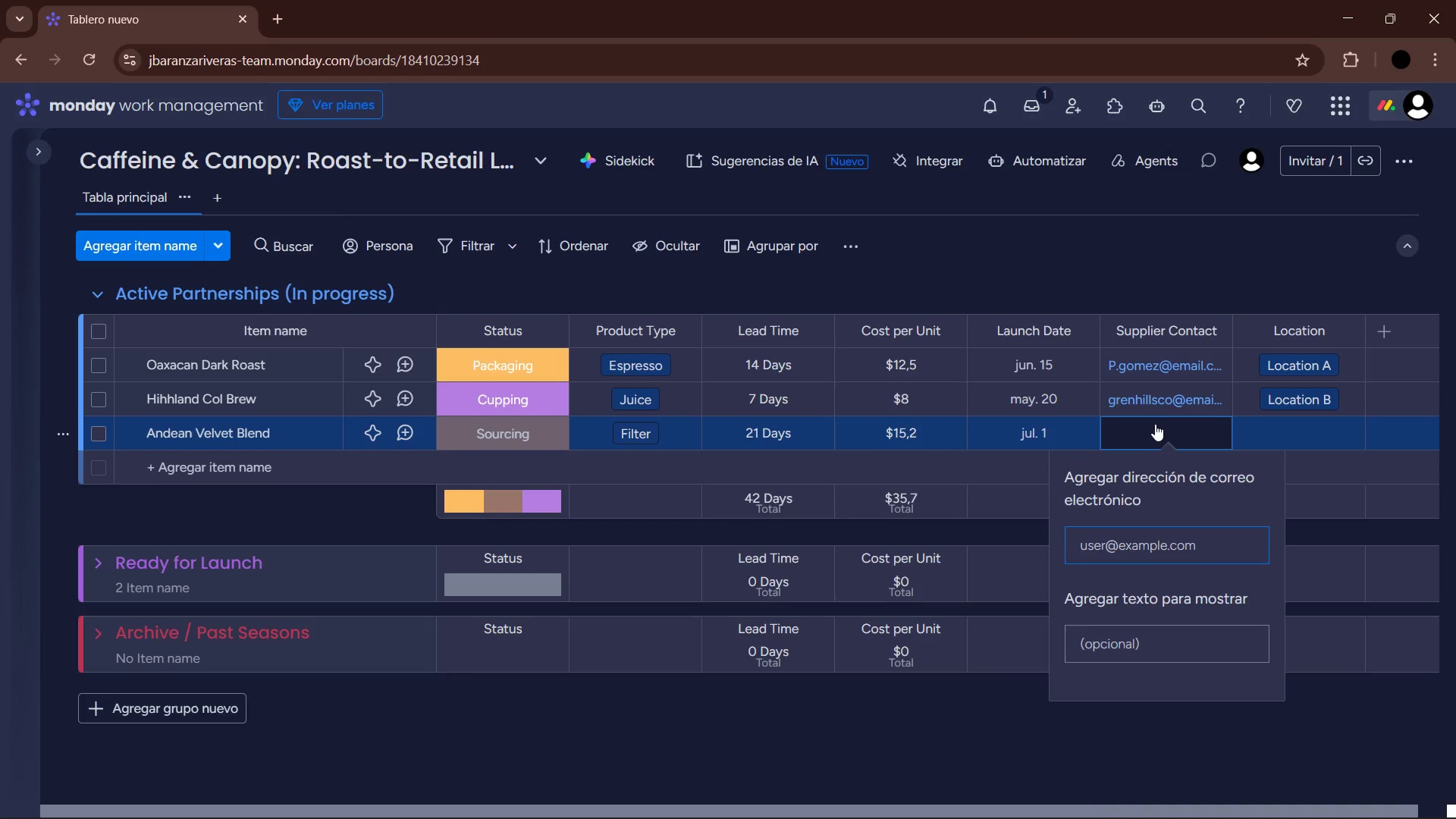 
type(m.silva)
 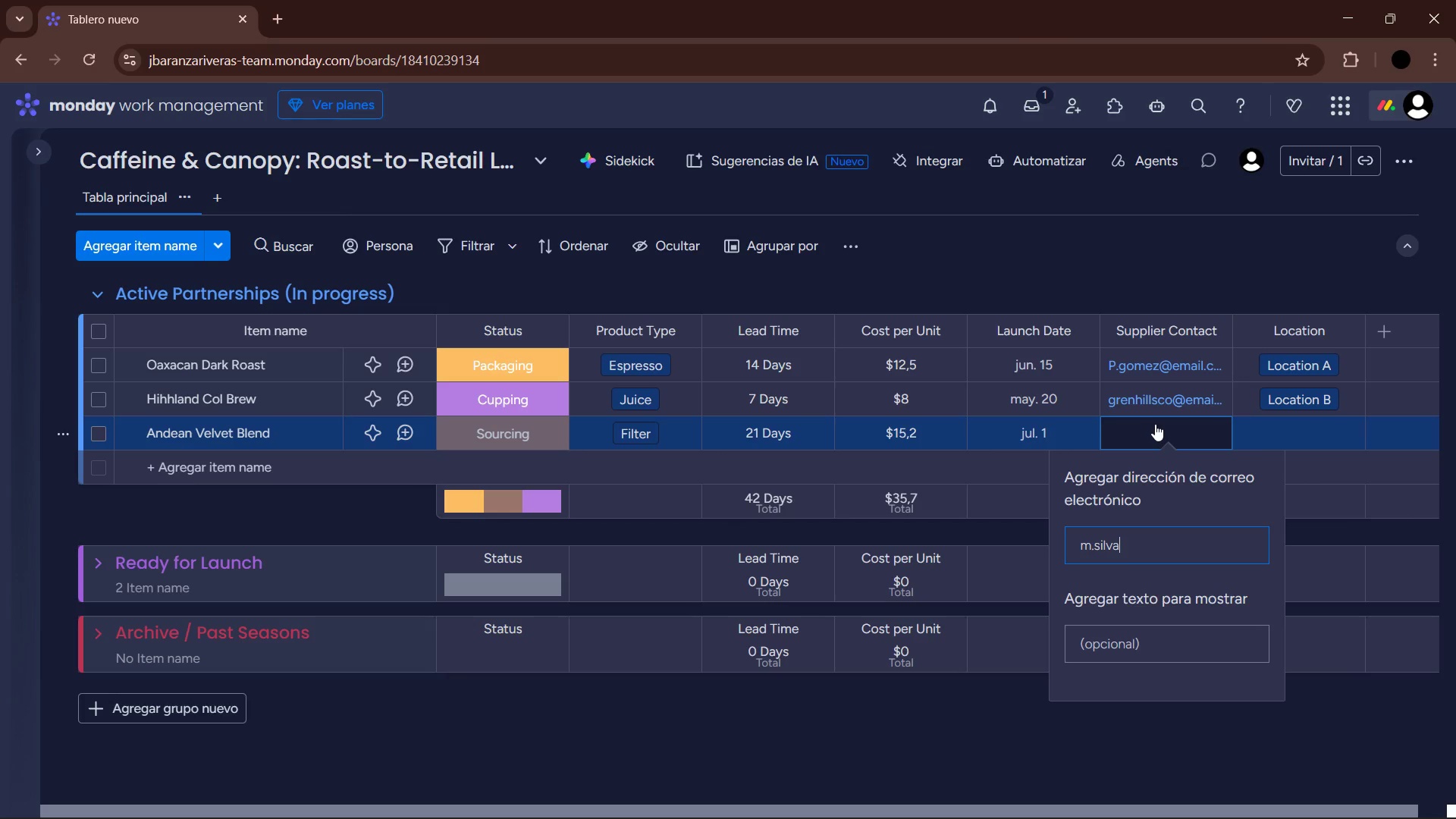 
key(Alt+Control+Q)
 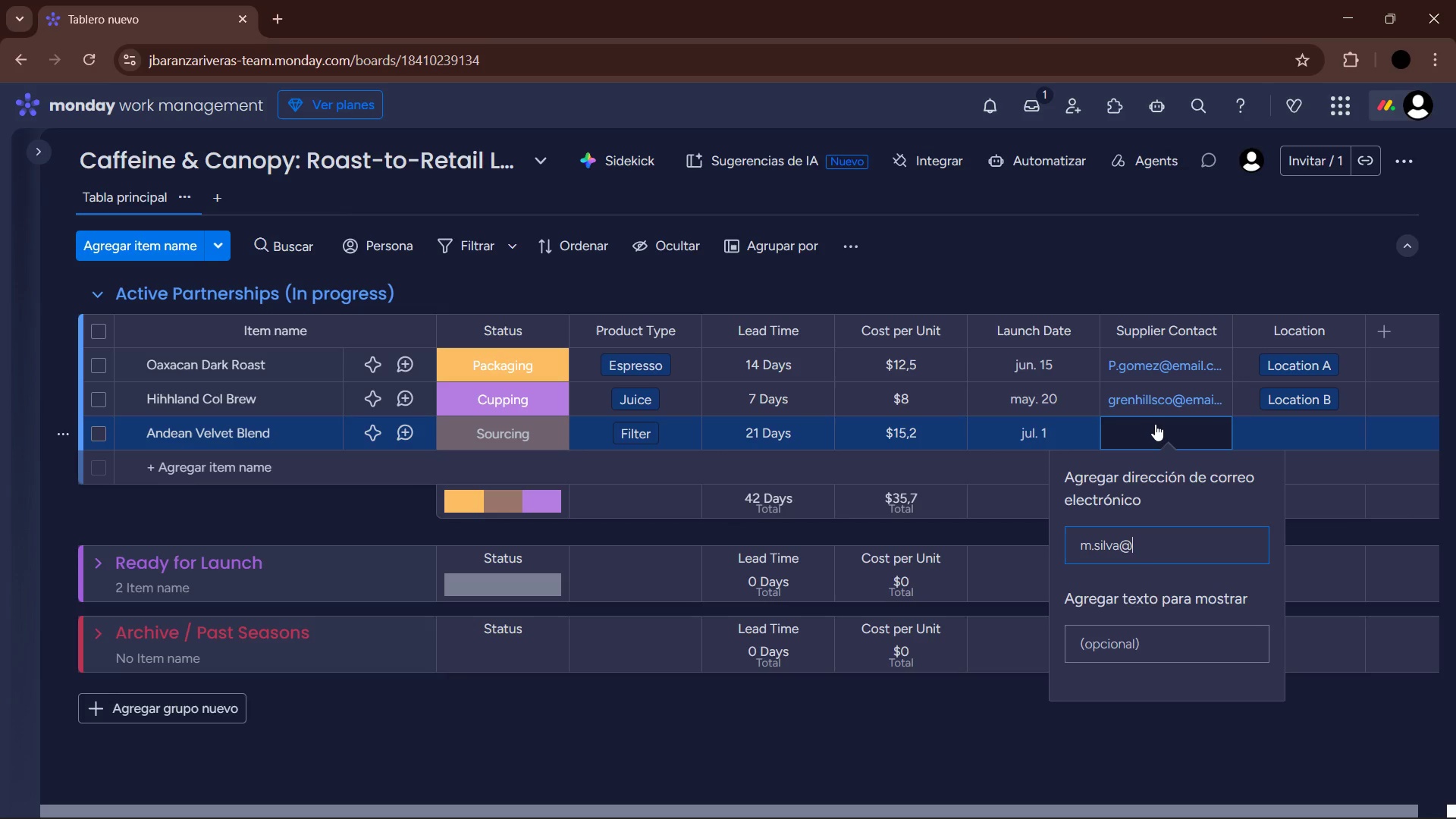 
type(email.com)
 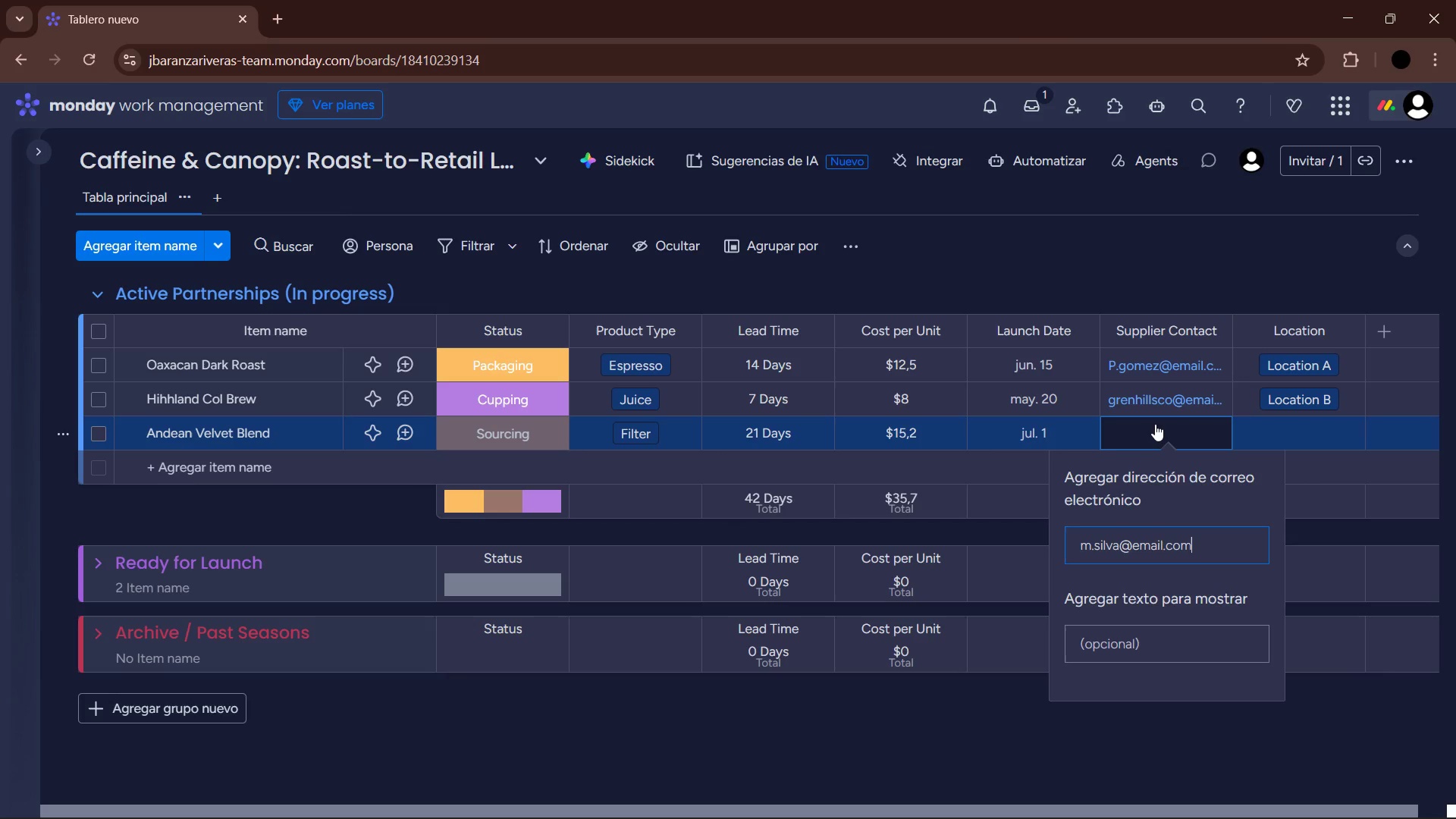 
key(Enter)
 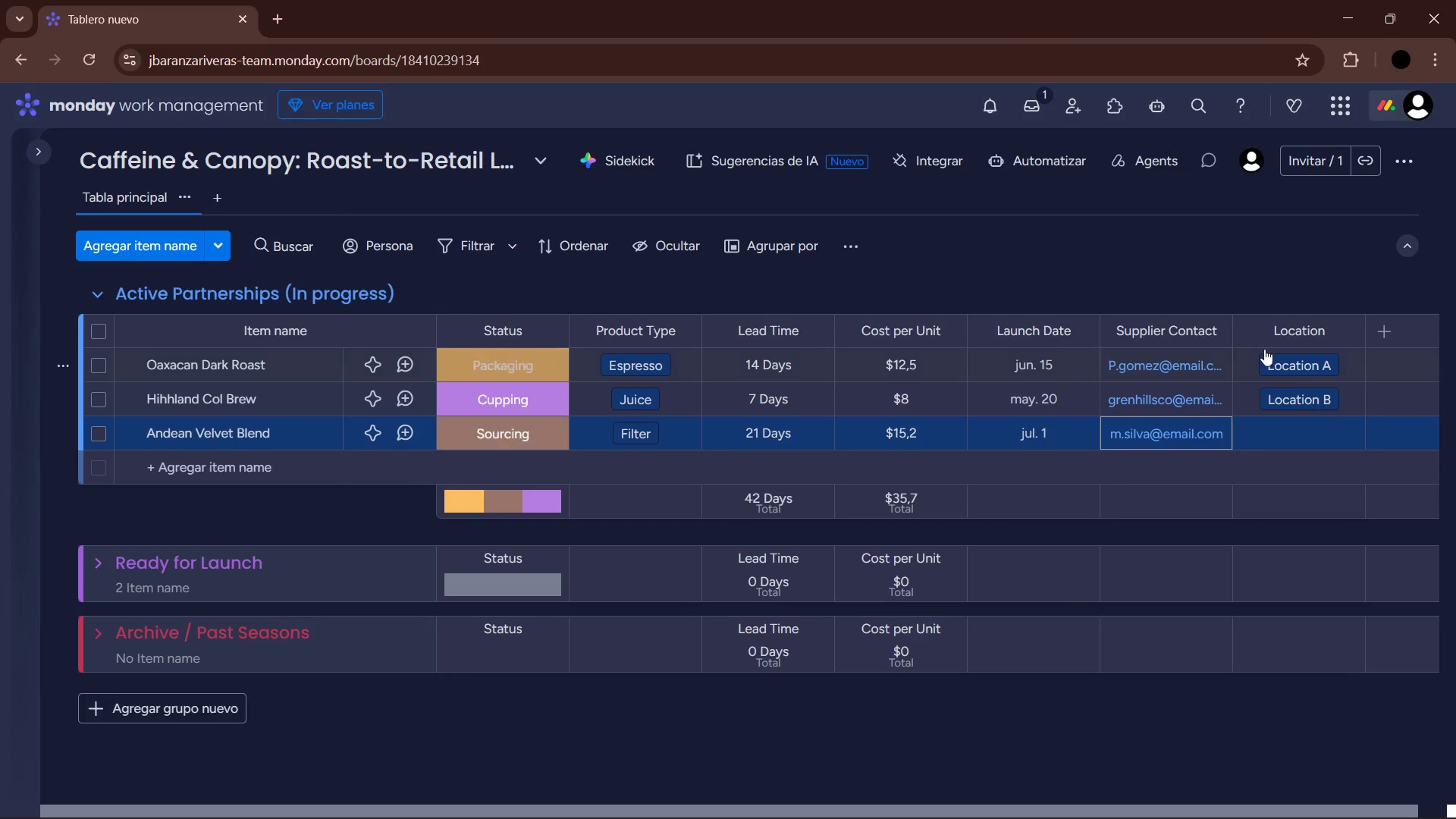 
left_click_drag(start_coordinate=[1234, 328], to_coordinate=[1260, 325])
 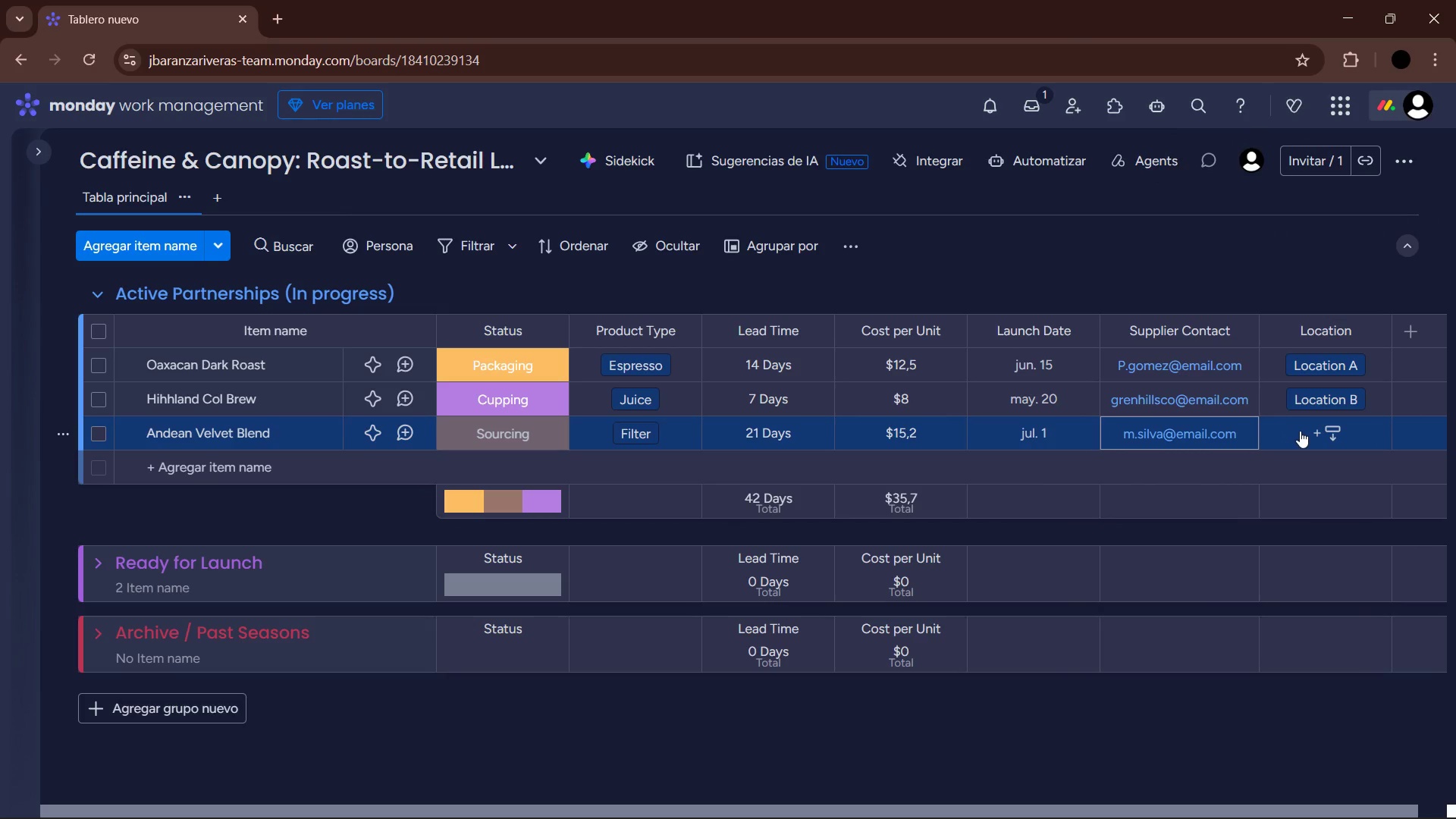 
left_click([1307, 431])
 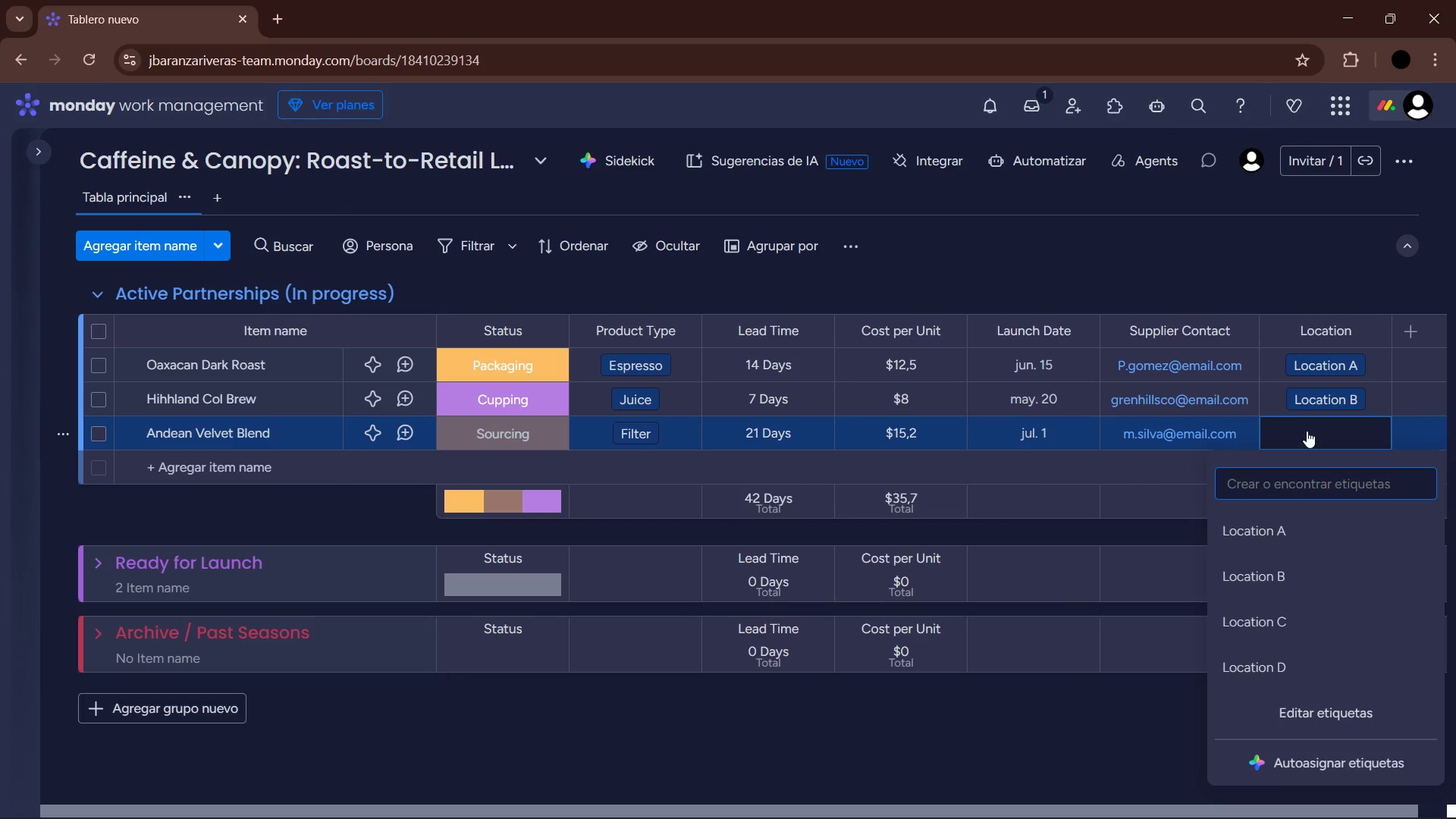 
left_click([1311, 617])
 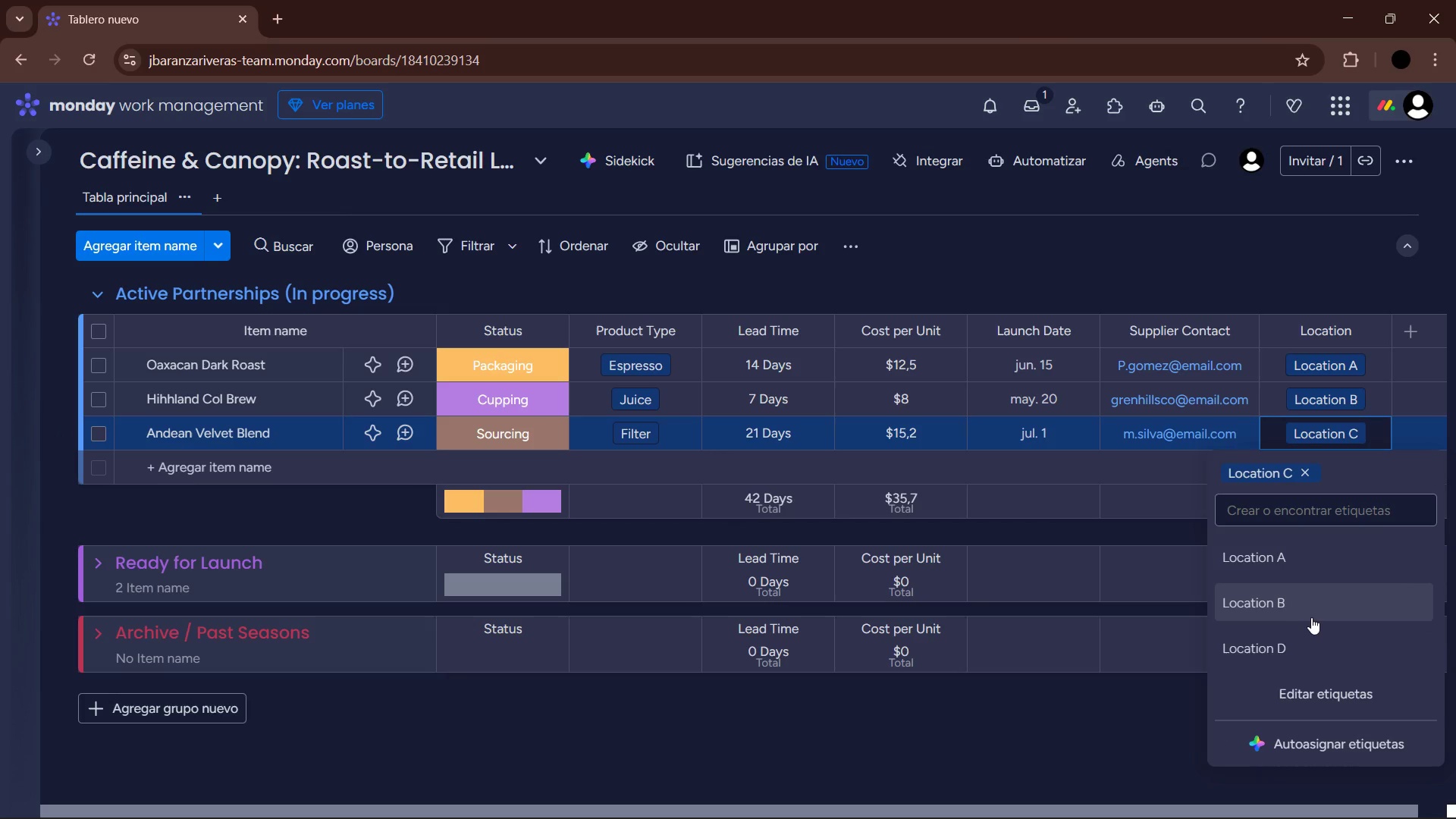 
left_click([903, 715])
 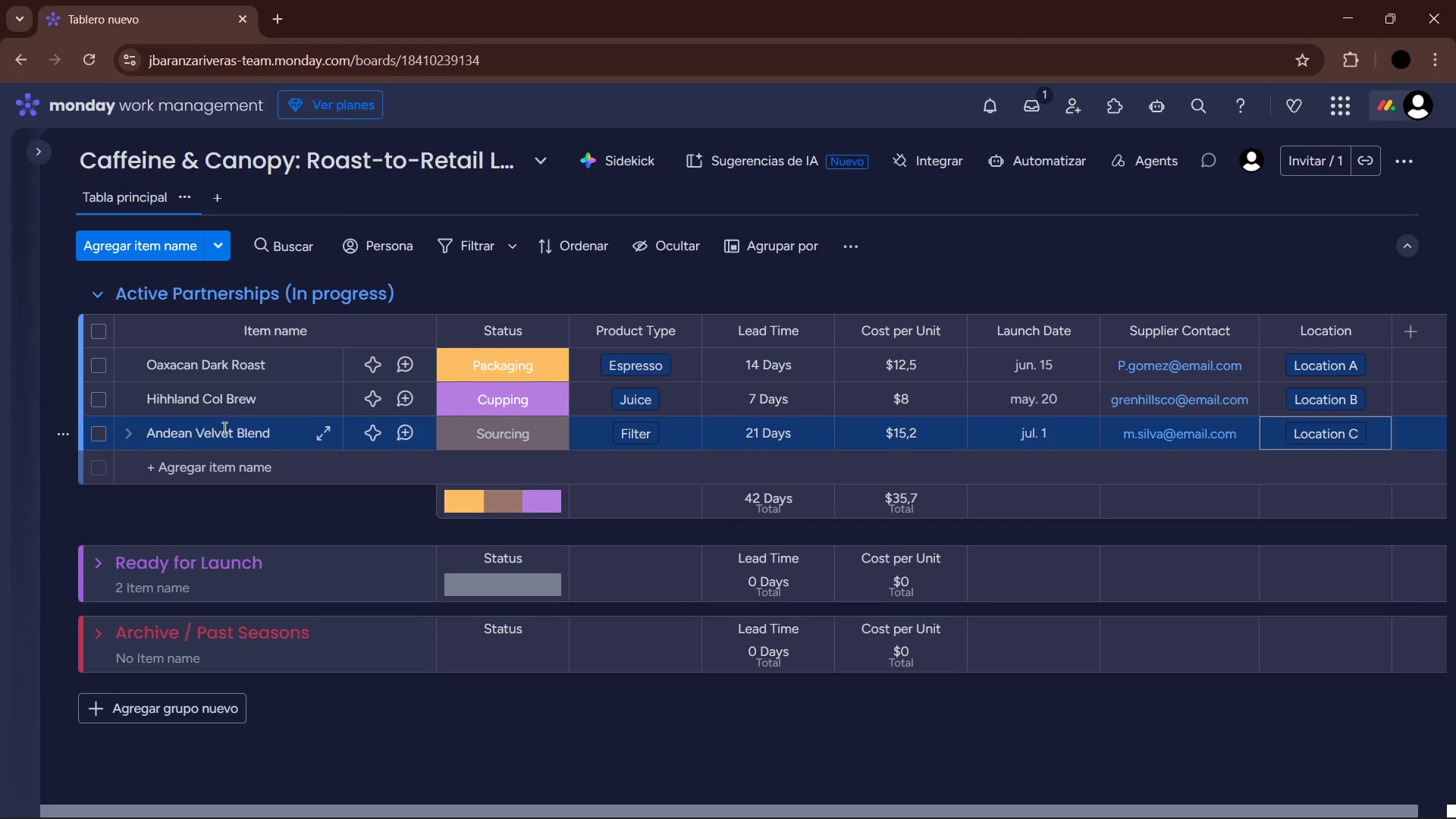 
left_click([212, 469])
 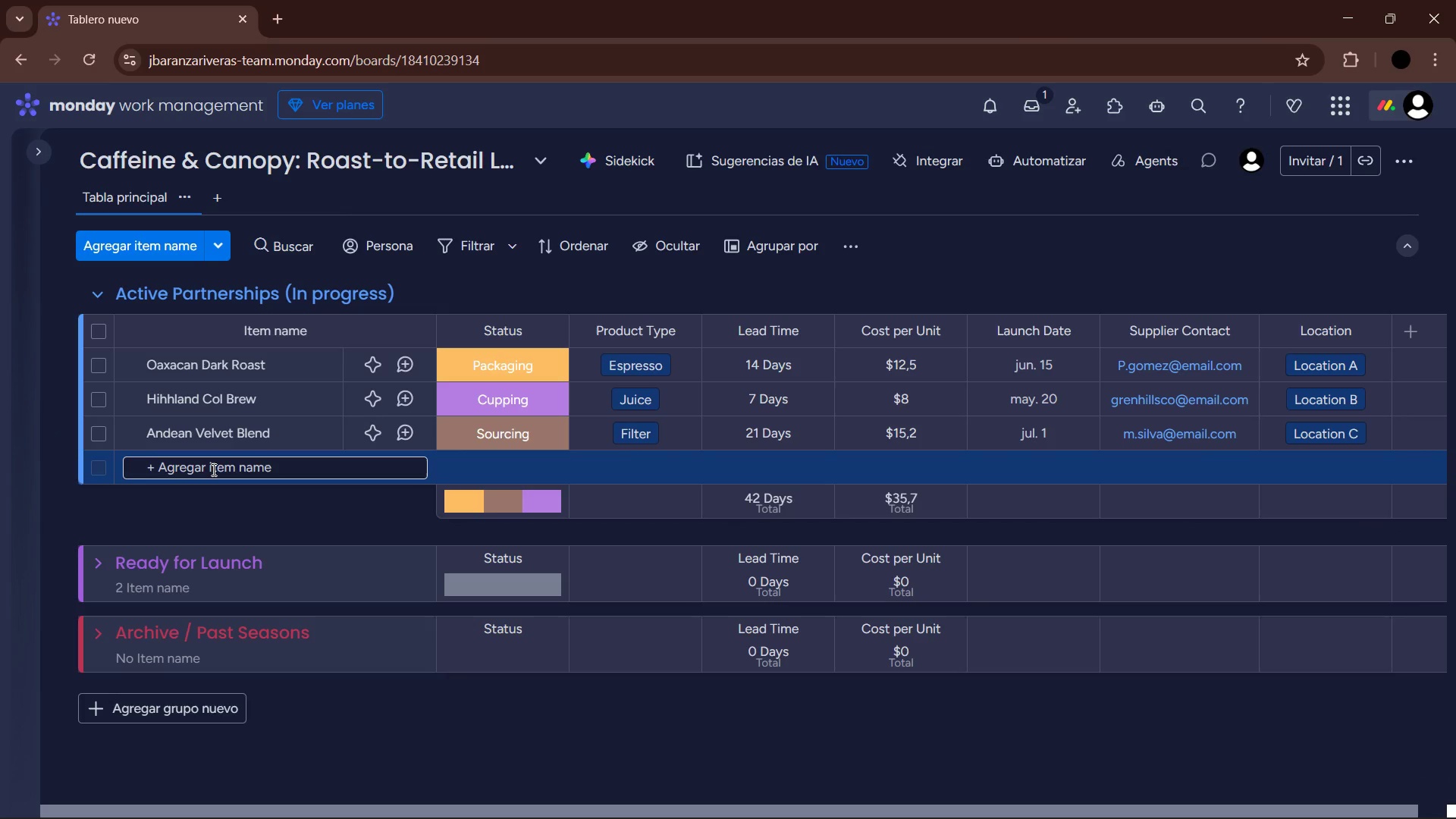 
type(Zesty Morning Press)
 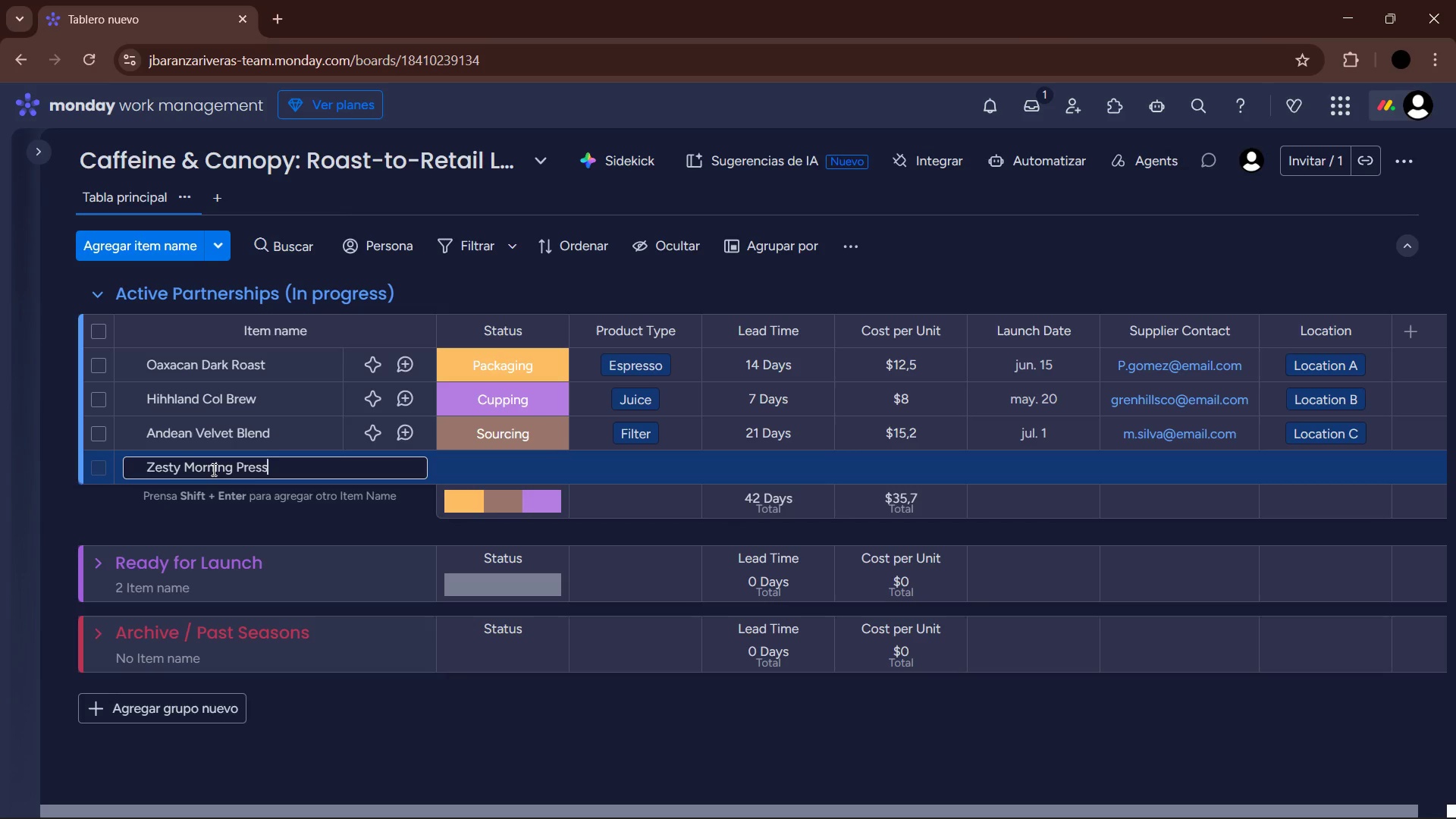 
key(Enter)
 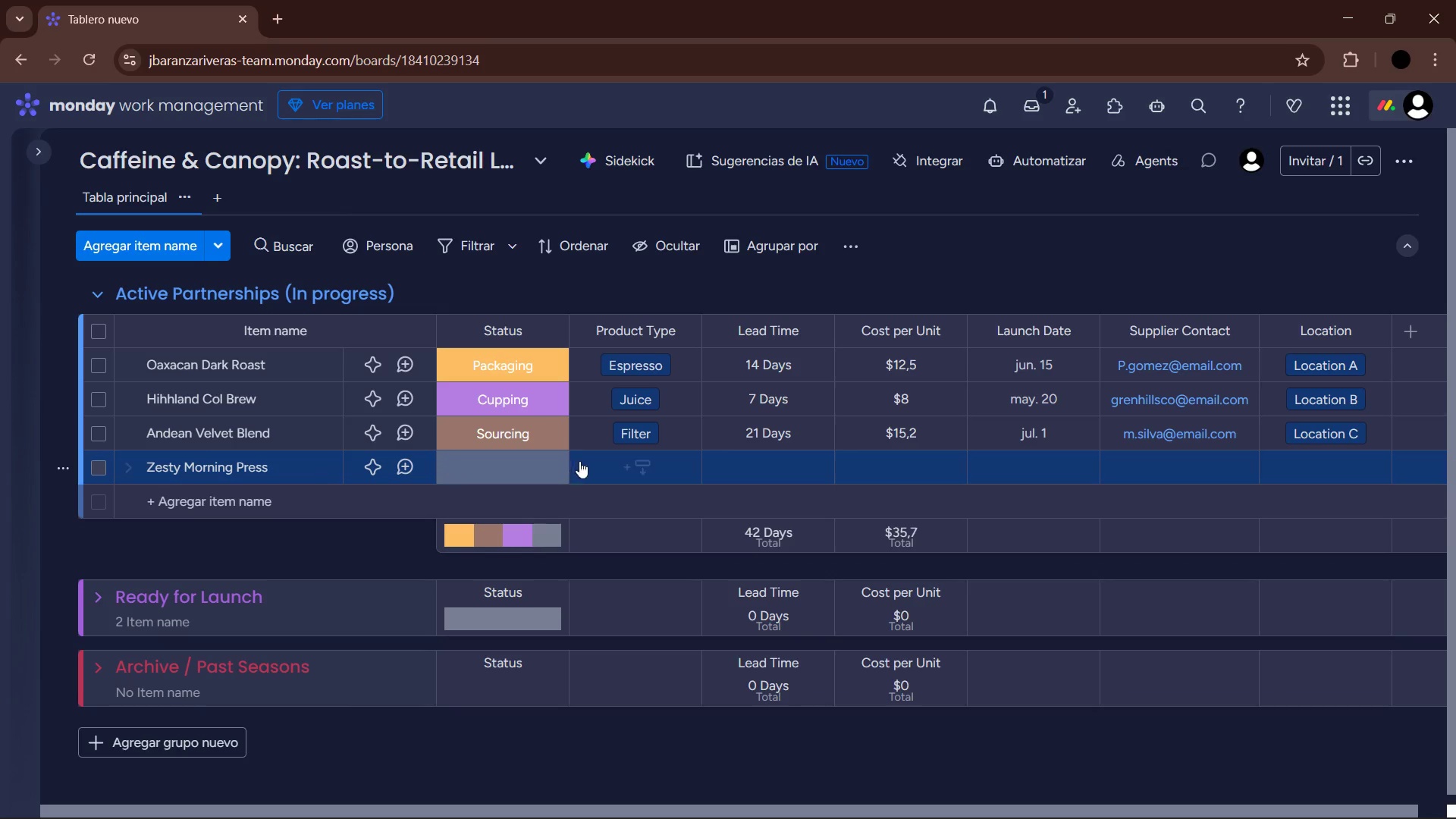 
left_click([478, 475])
 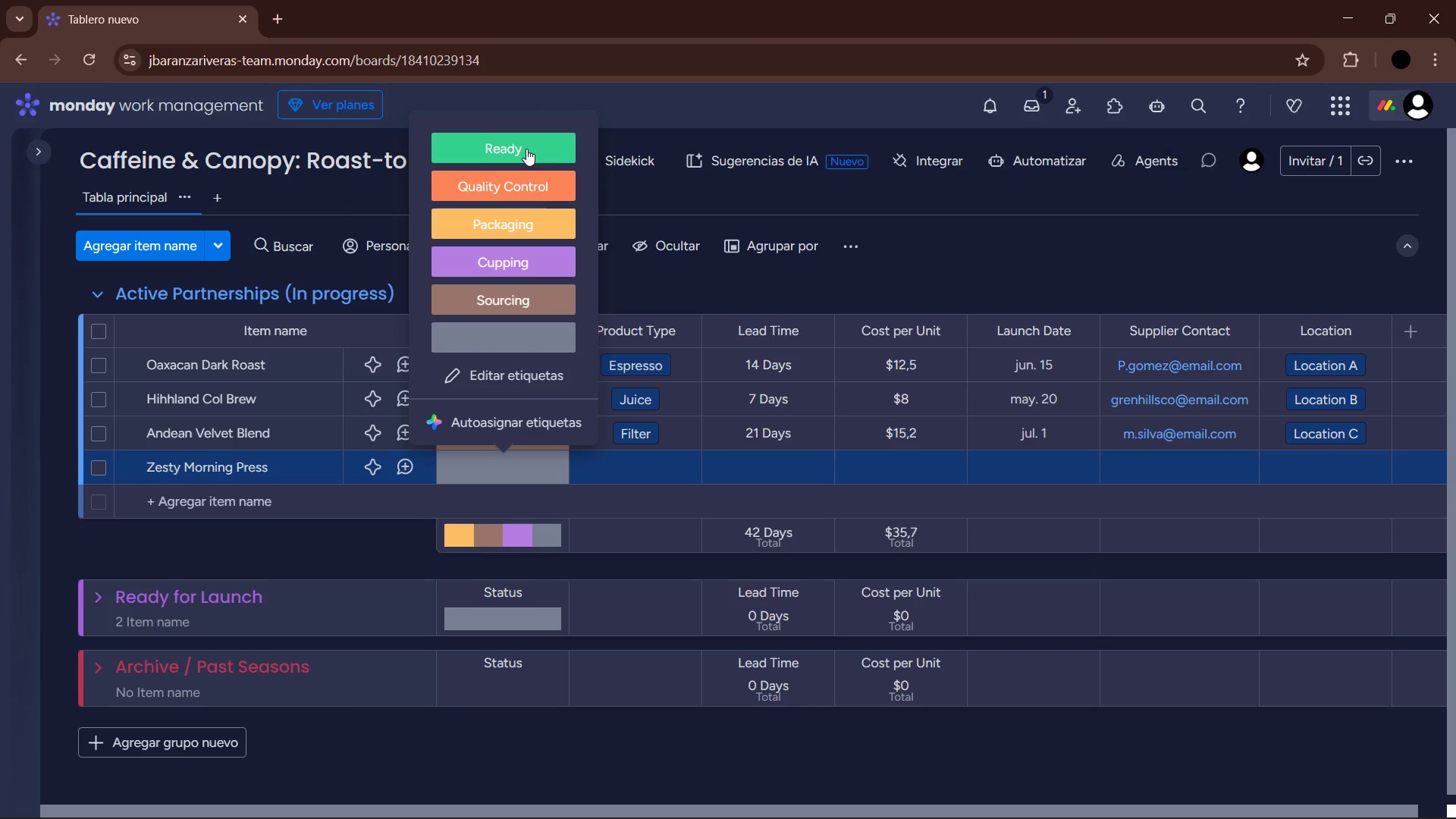 
left_click([528, 230])
 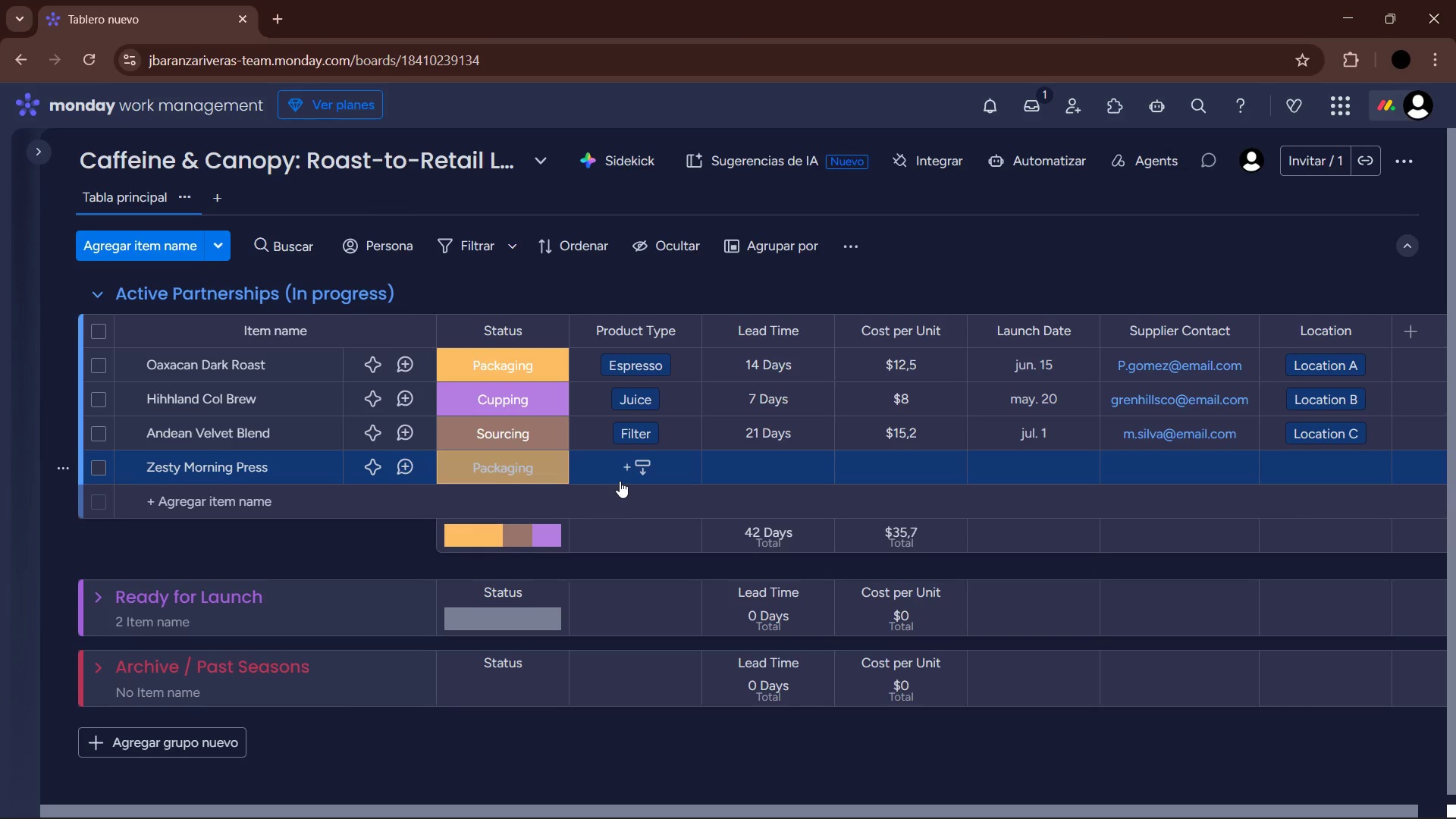 
left_click([620, 481])
 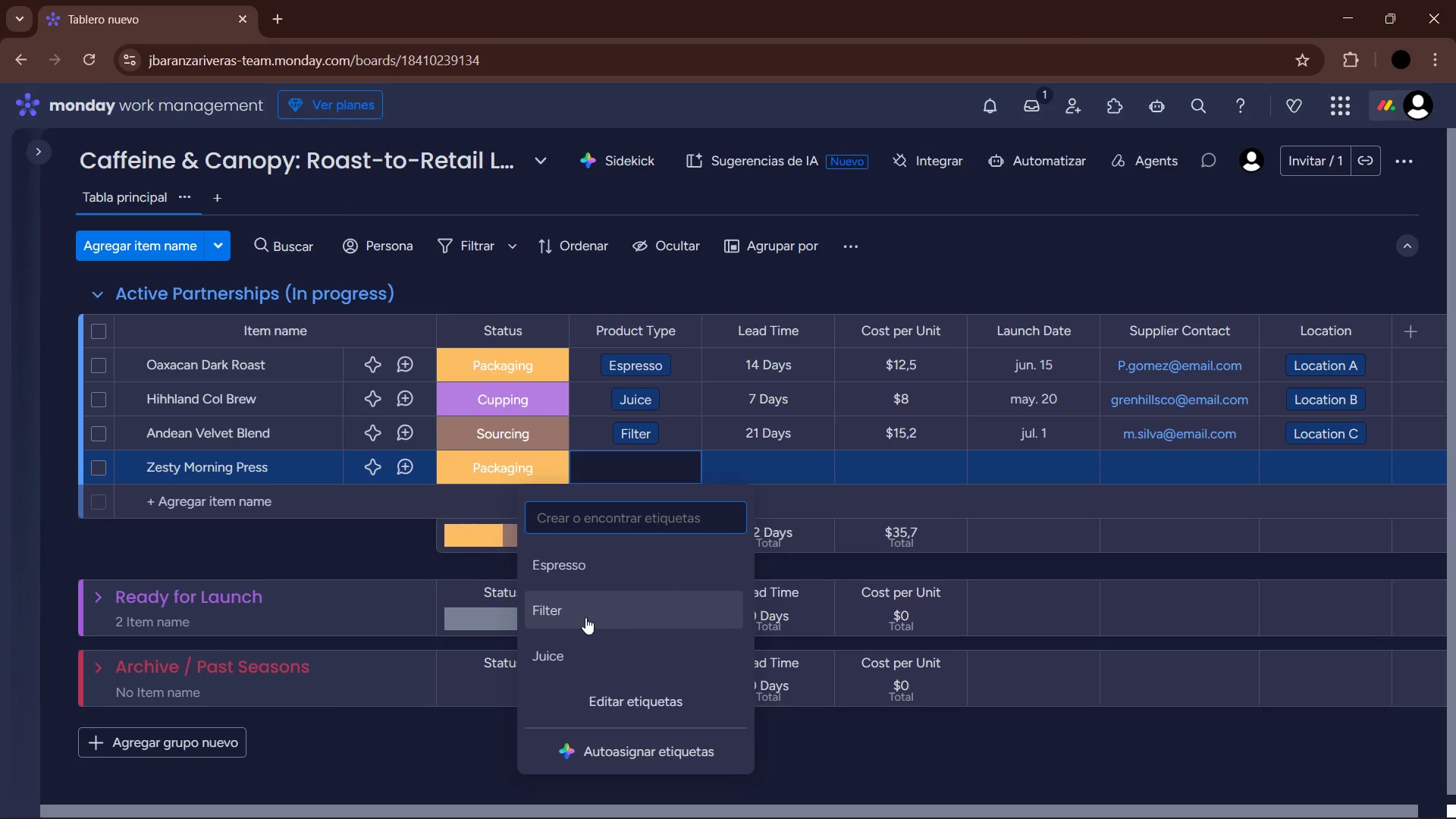 
left_click([588, 643])
 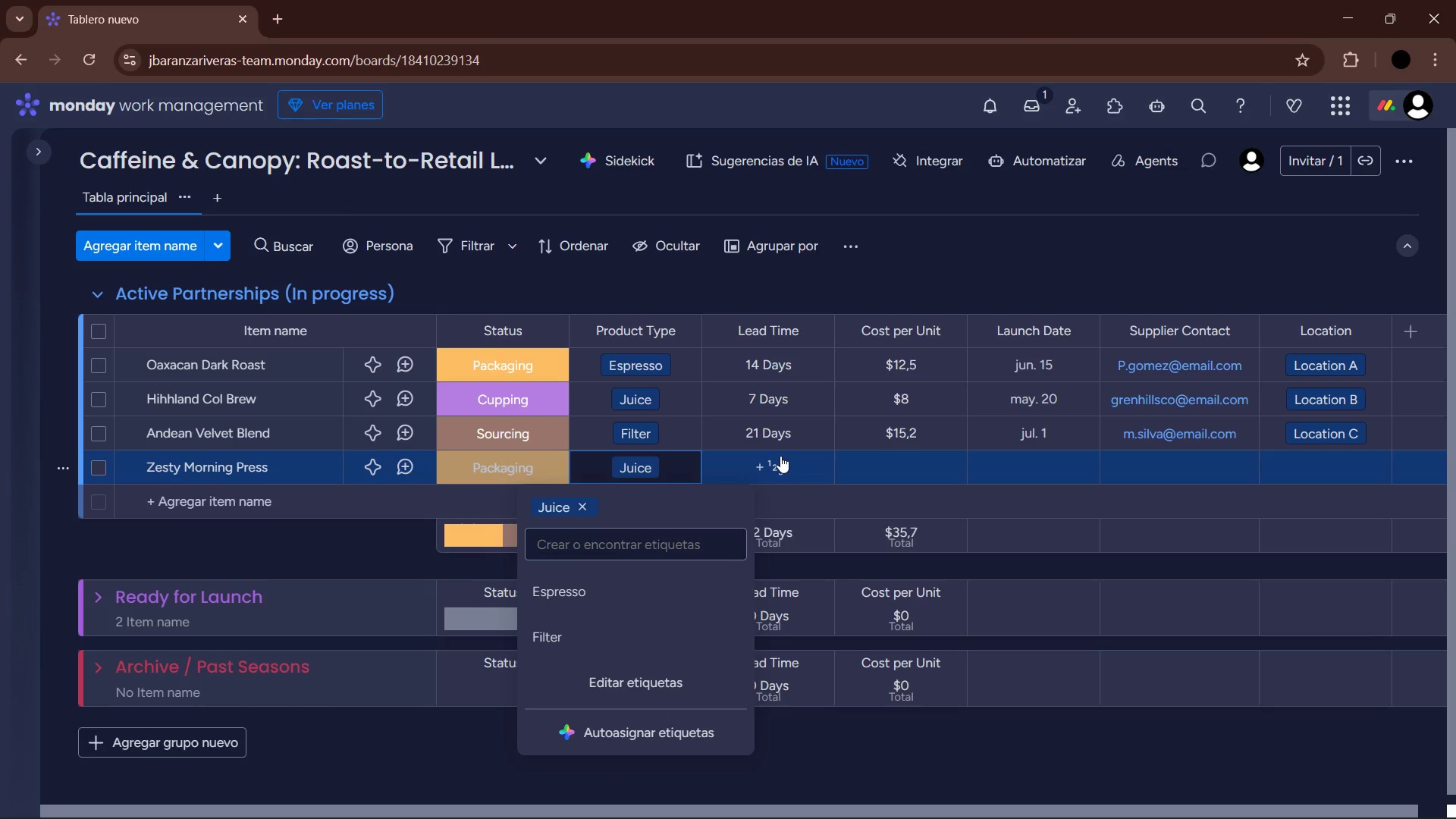 
left_click([780, 456])
 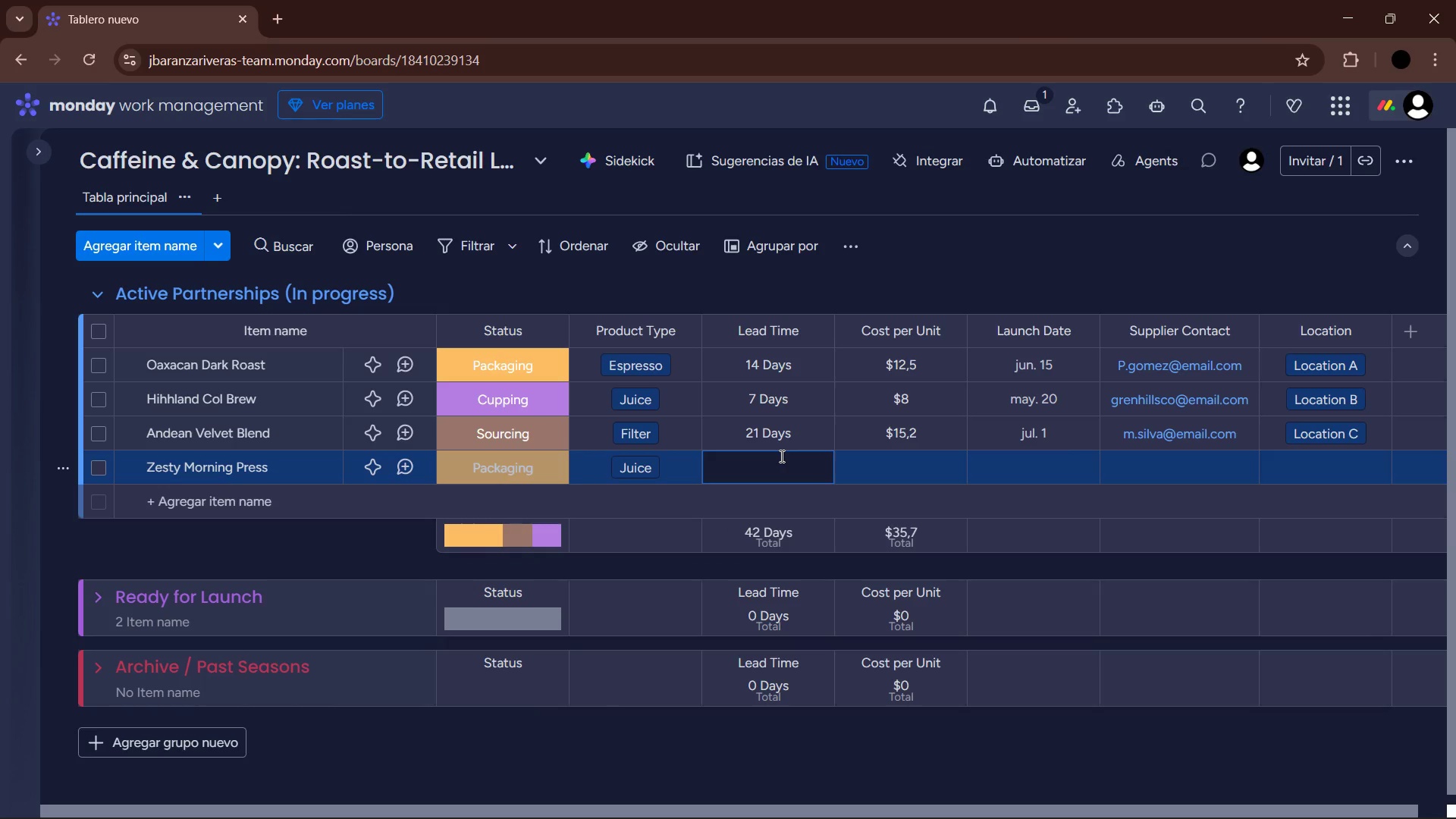 
key(Numpad5)
 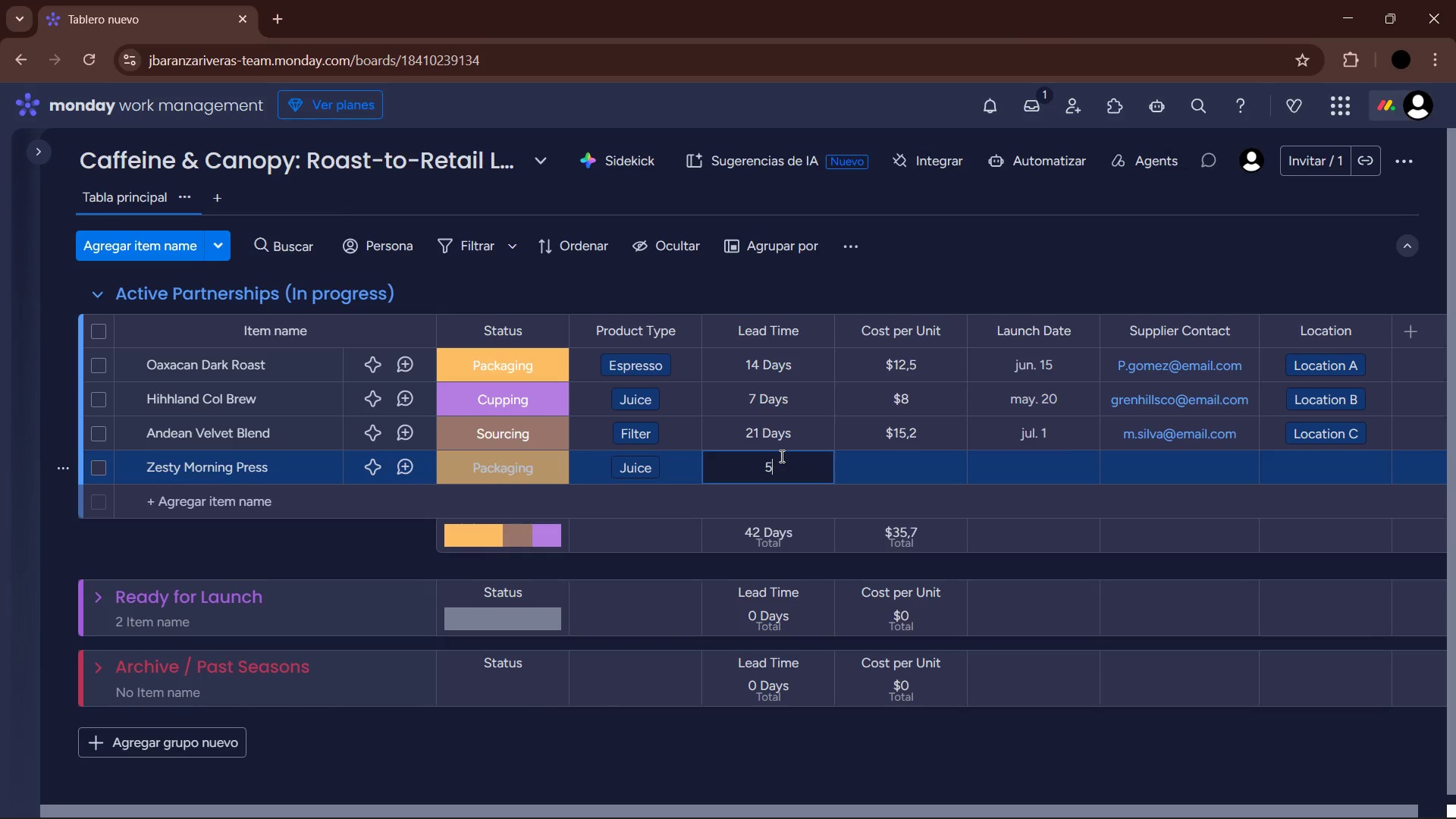 
key(NumpadEnter)
 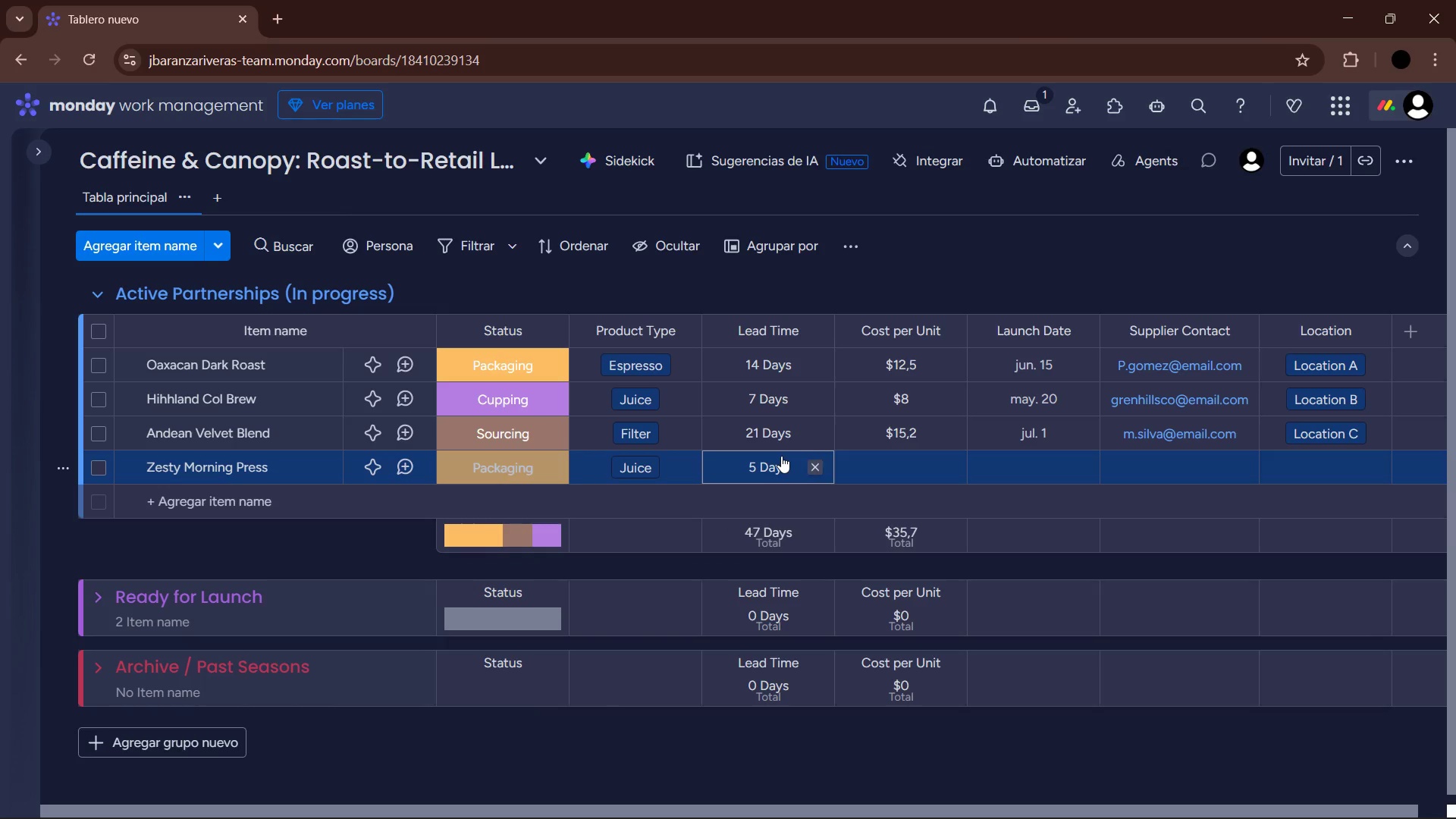 
left_click([899, 471])
 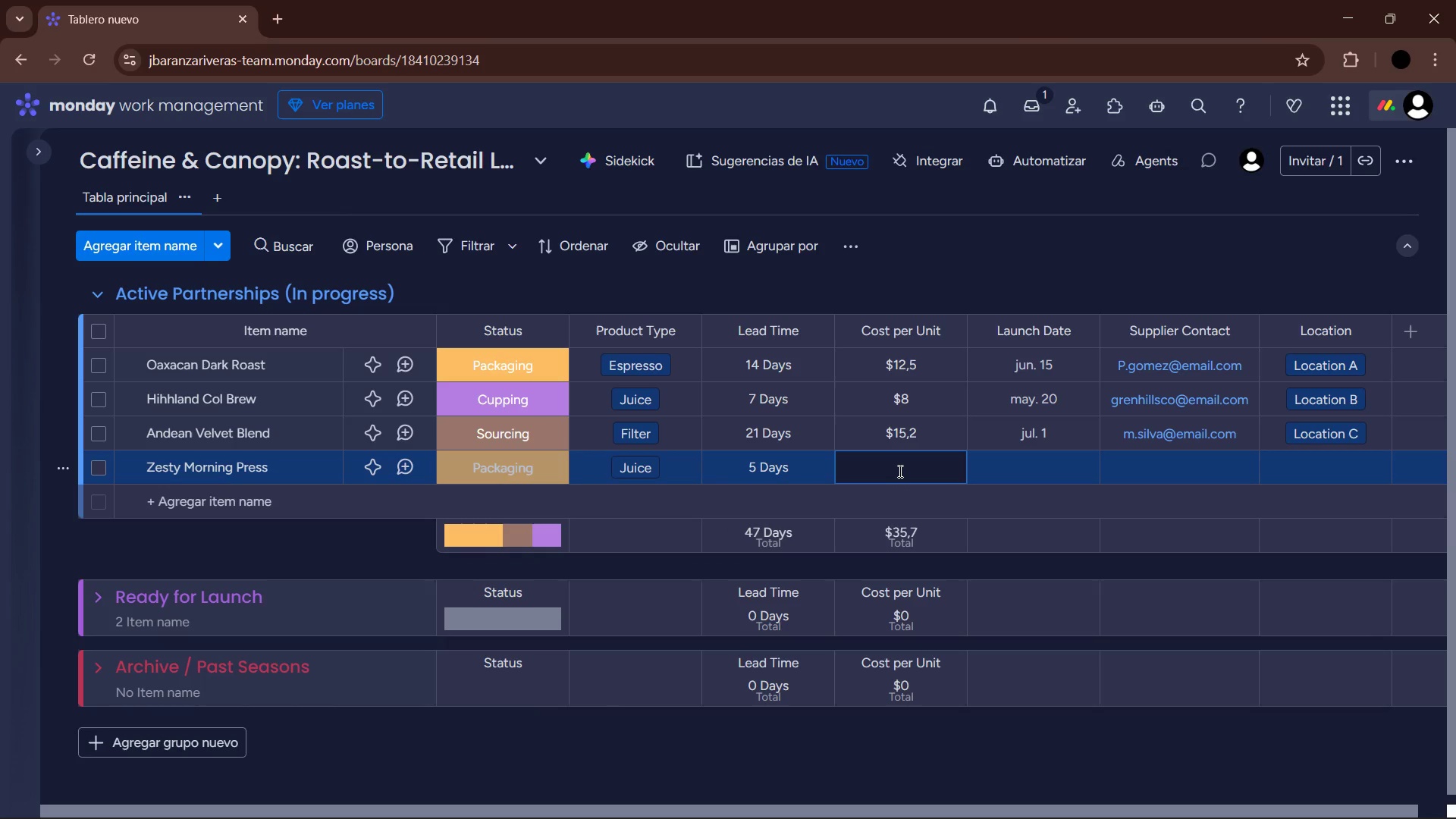 
key(Numpad6)
 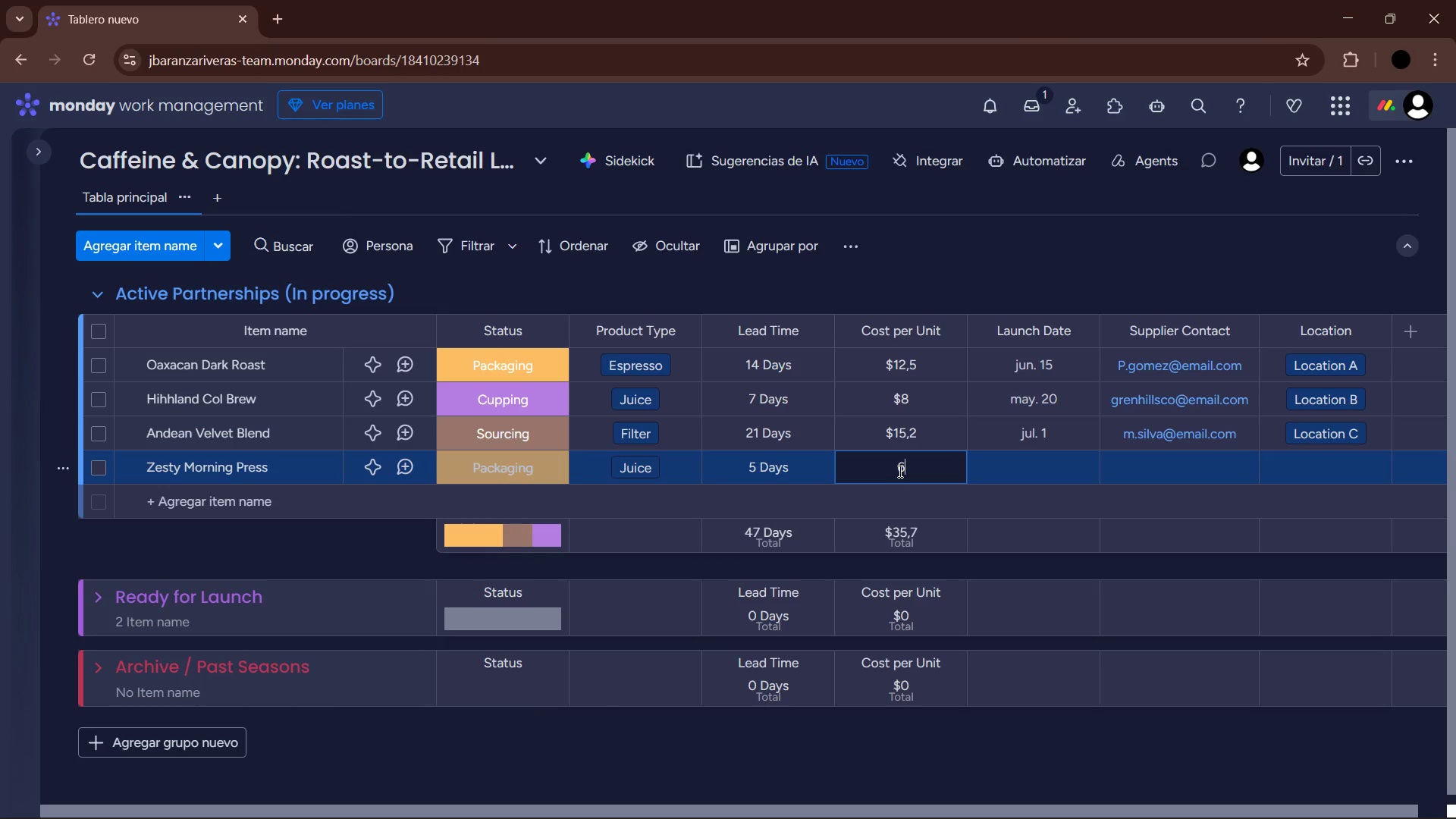 
key(NumpadDecimal)
 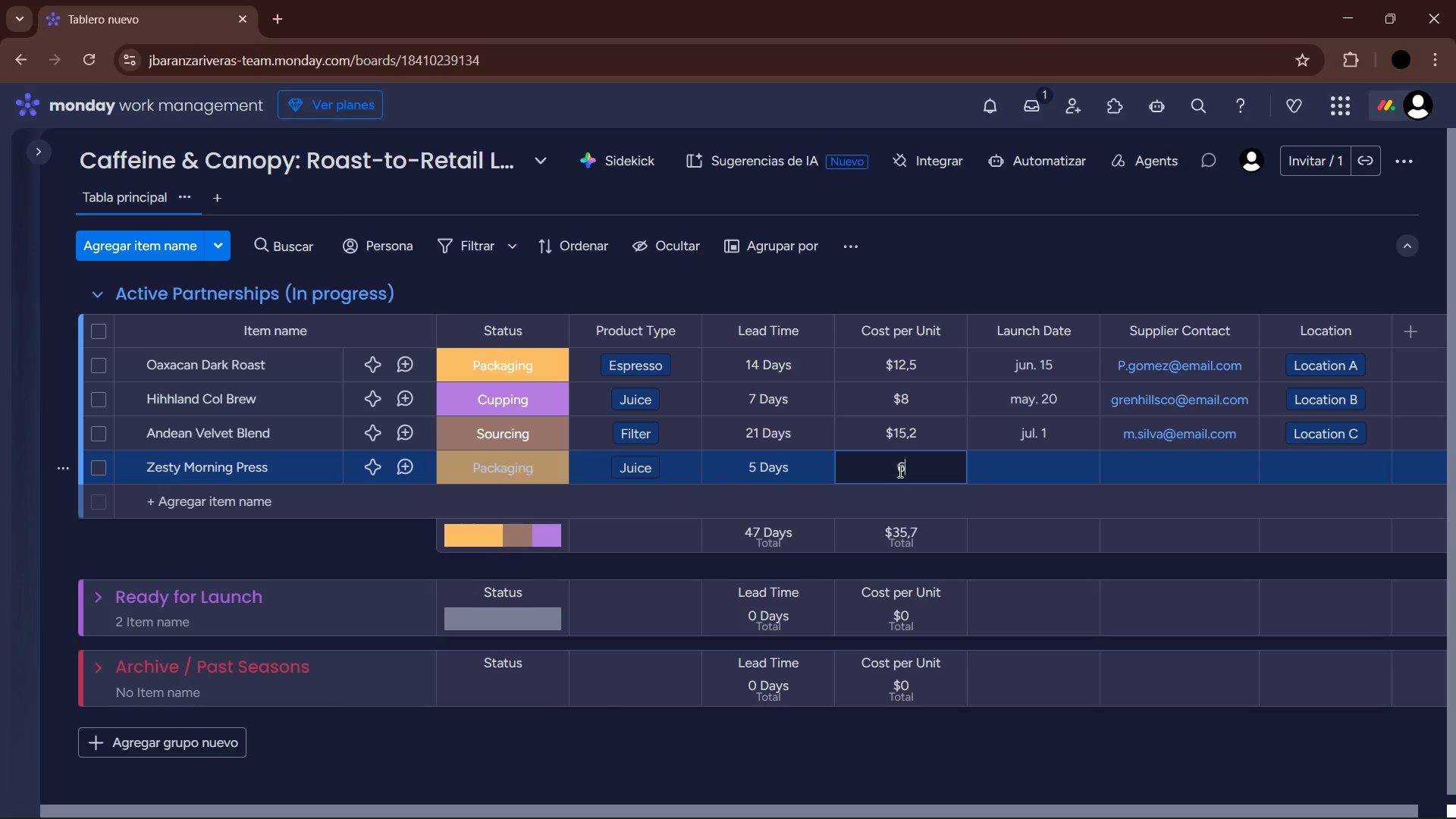 
key(Numpad5)
 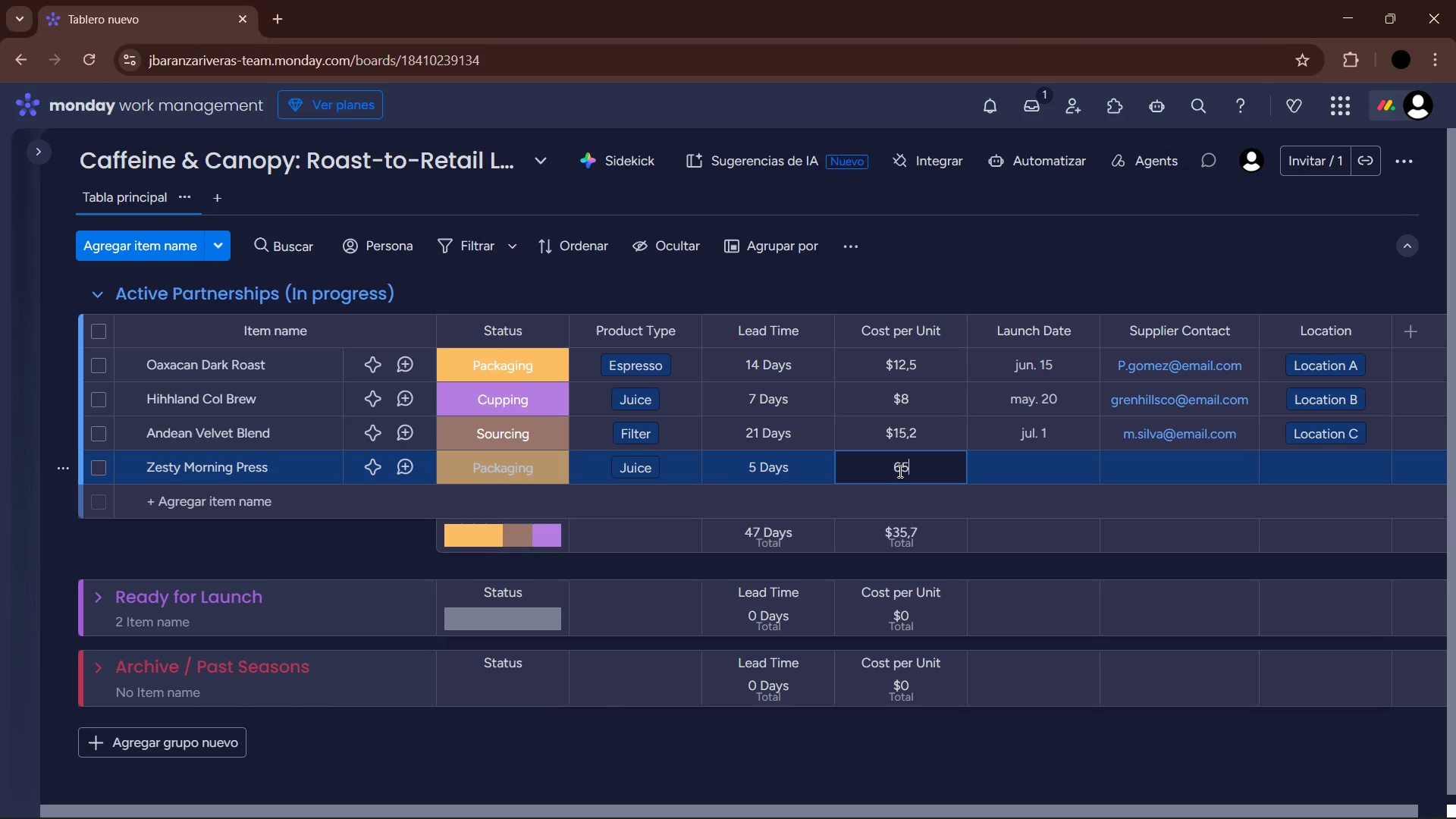 
key(Numpad0)
 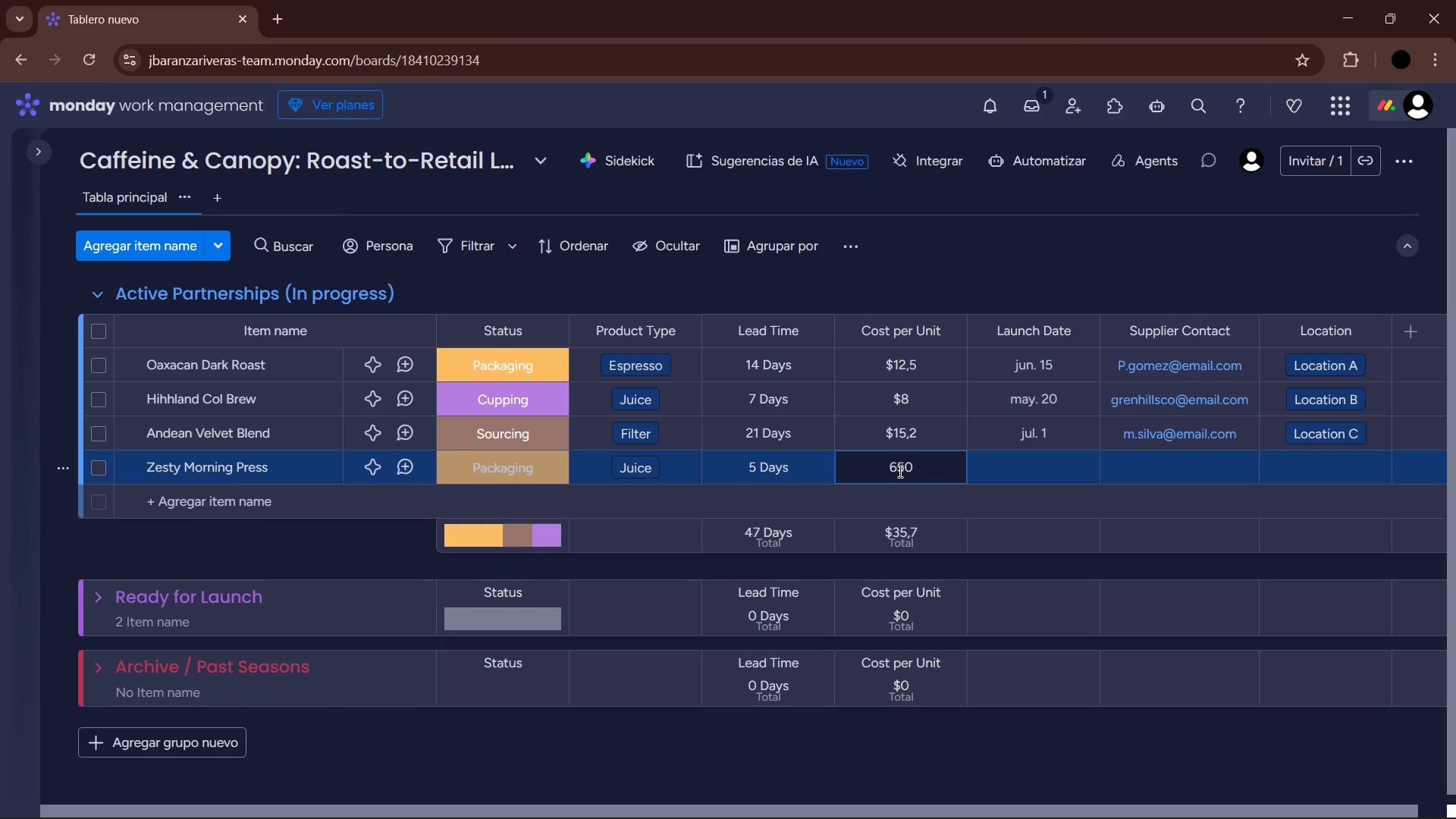 
key(Backspace)
 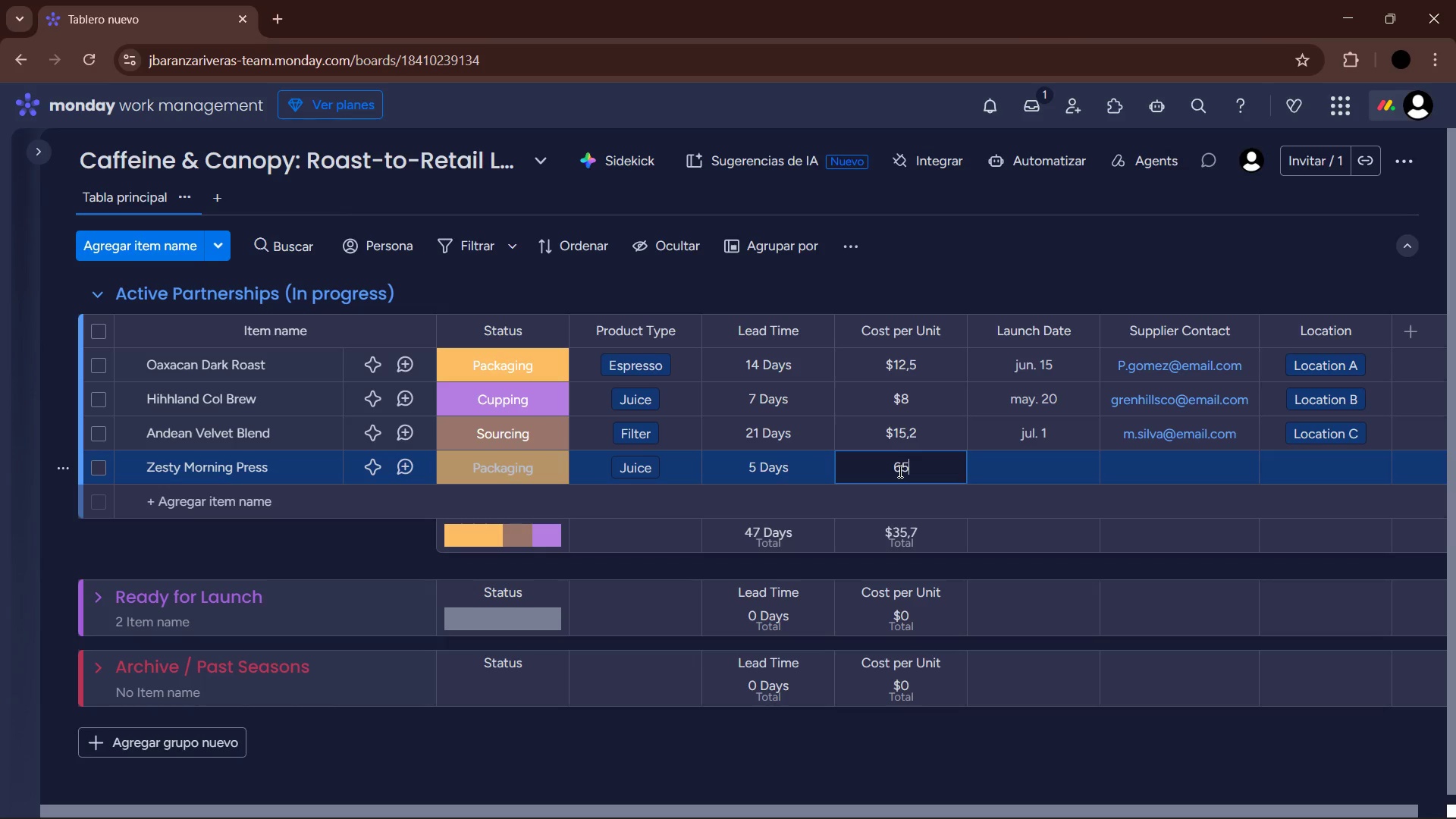 
key(Backspace)
 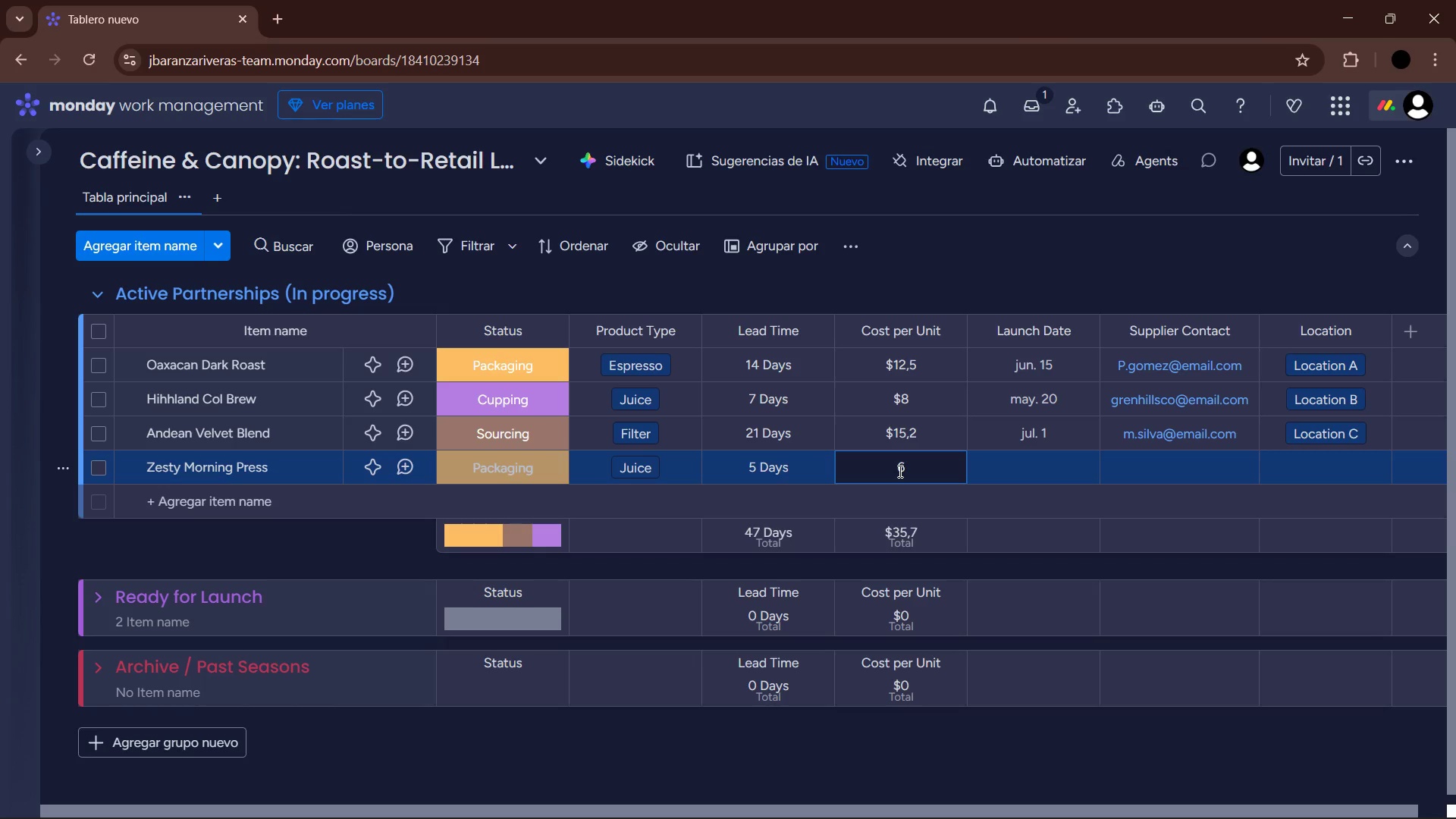 
key(Comma)
 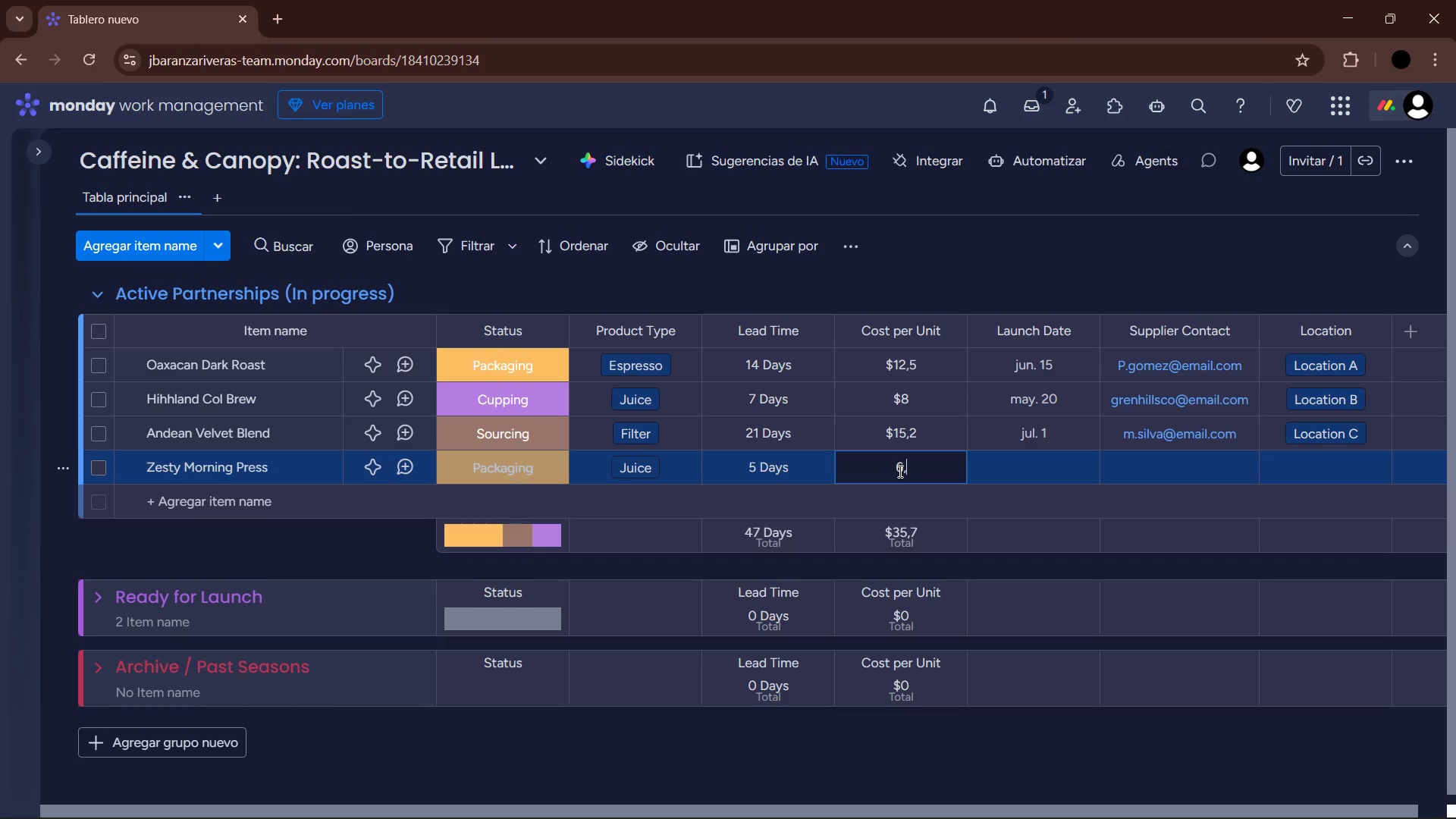 
key(Numpad5)
 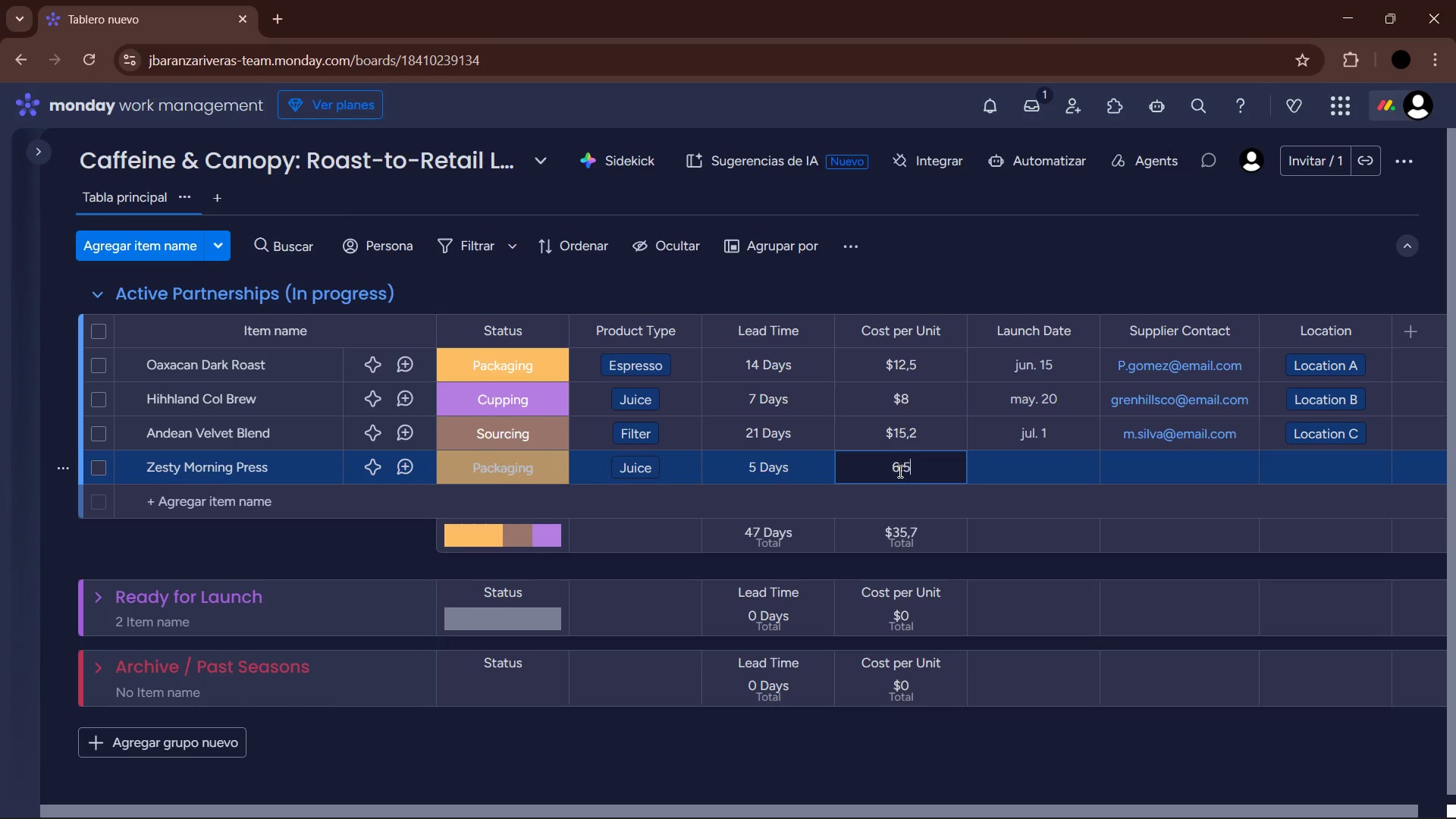 
key(Numpad0)
 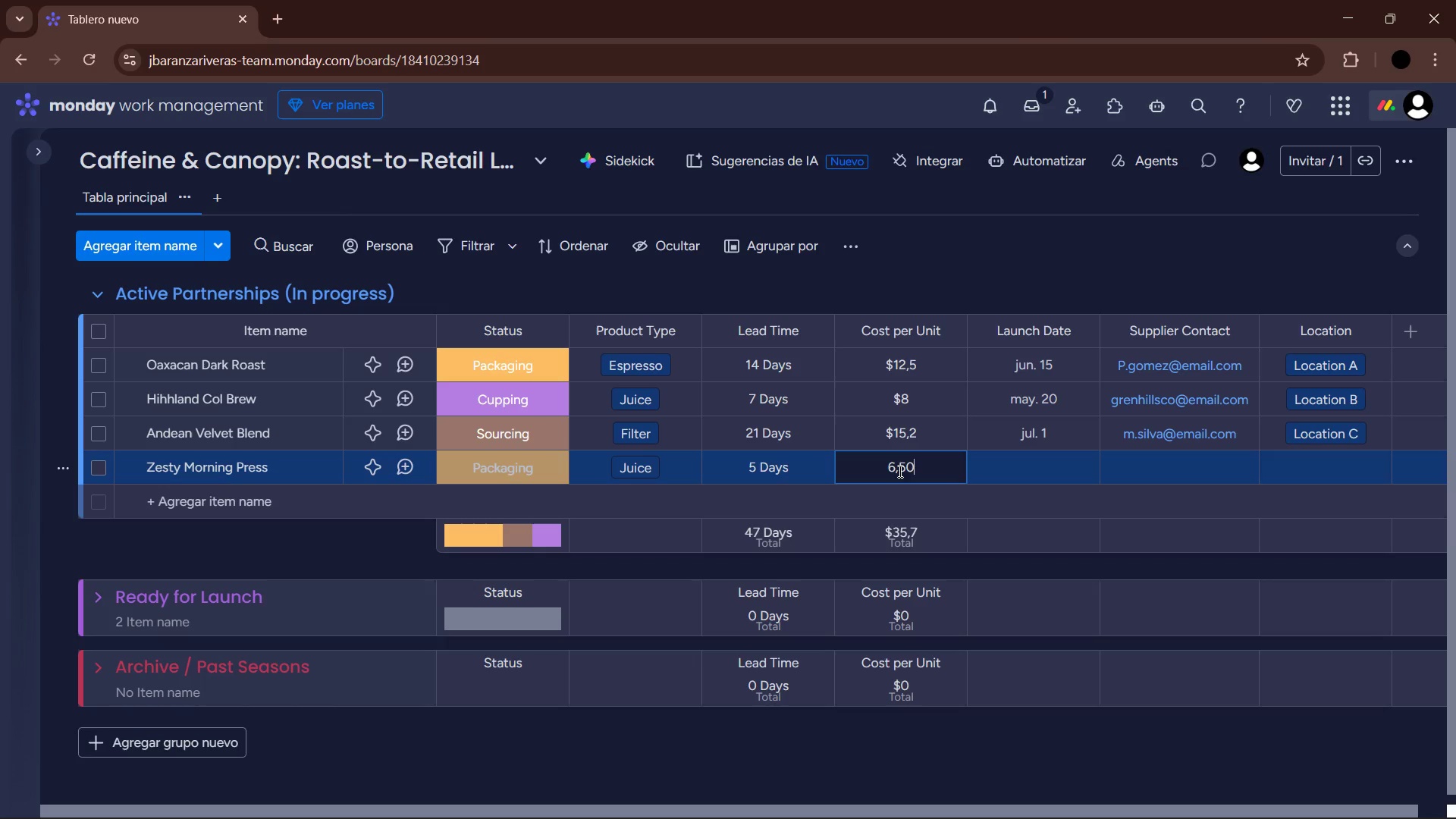 
key(Enter)
 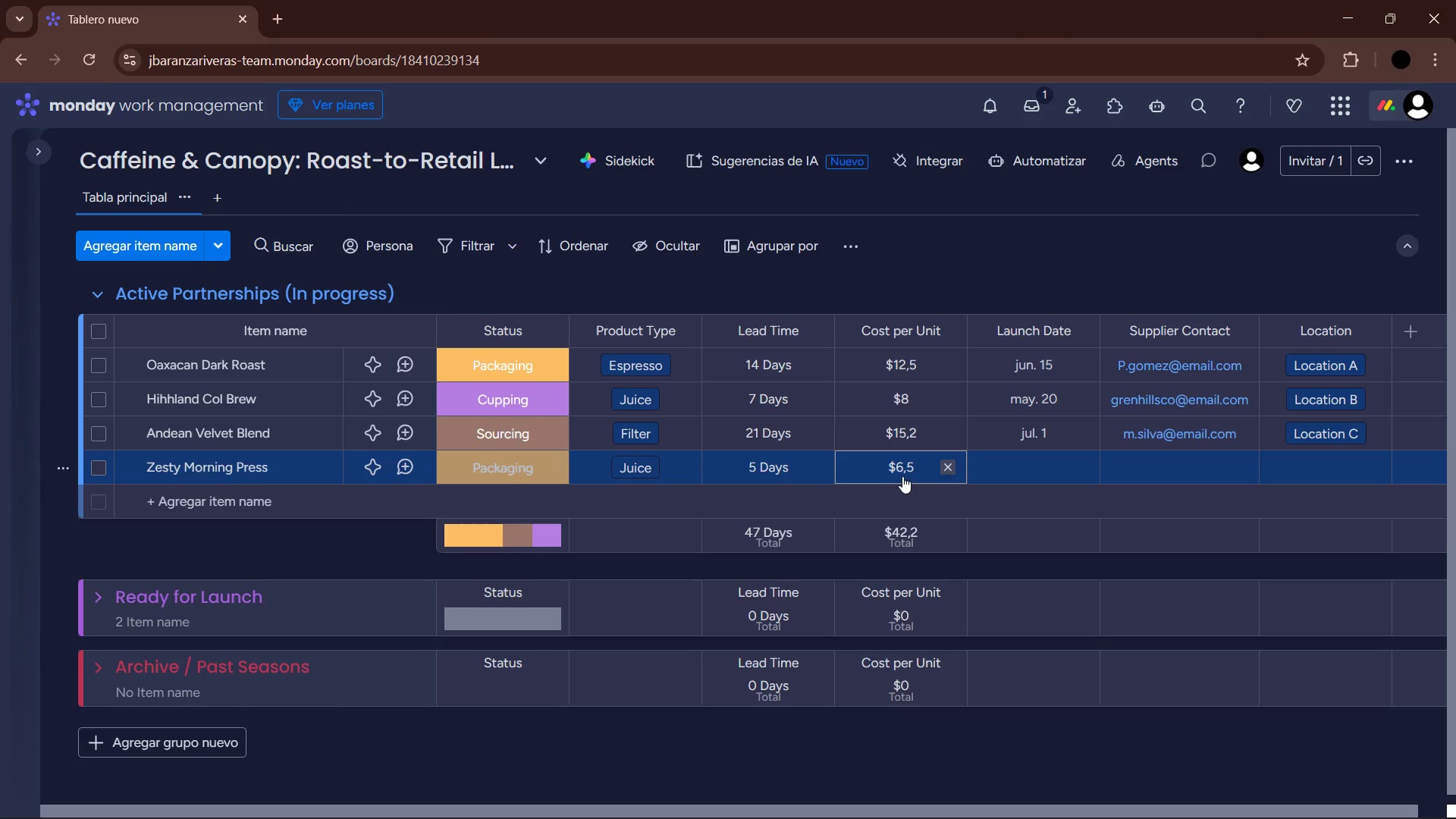 
left_click([1016, 469])
 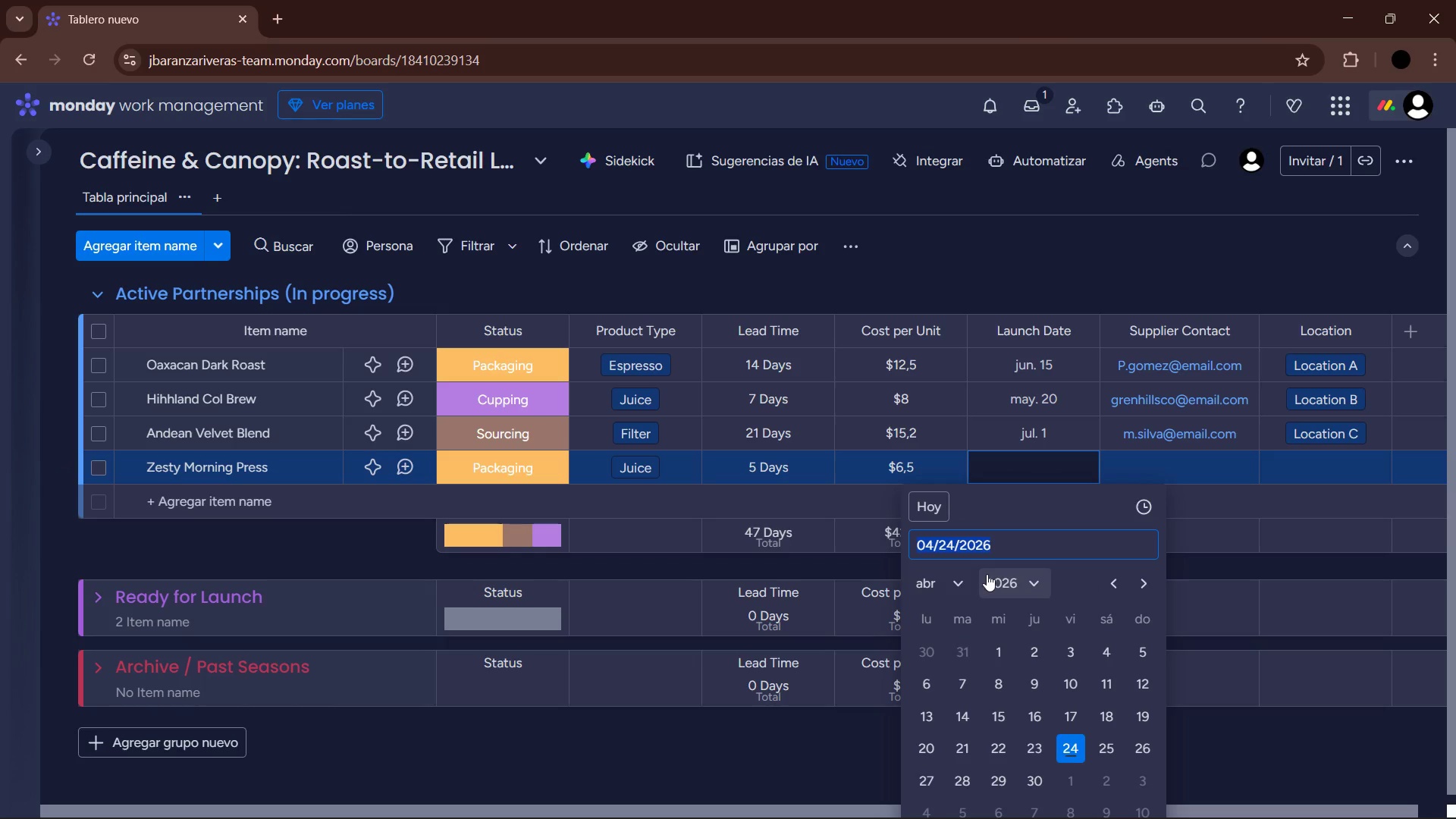 
left_click([966, 576])
 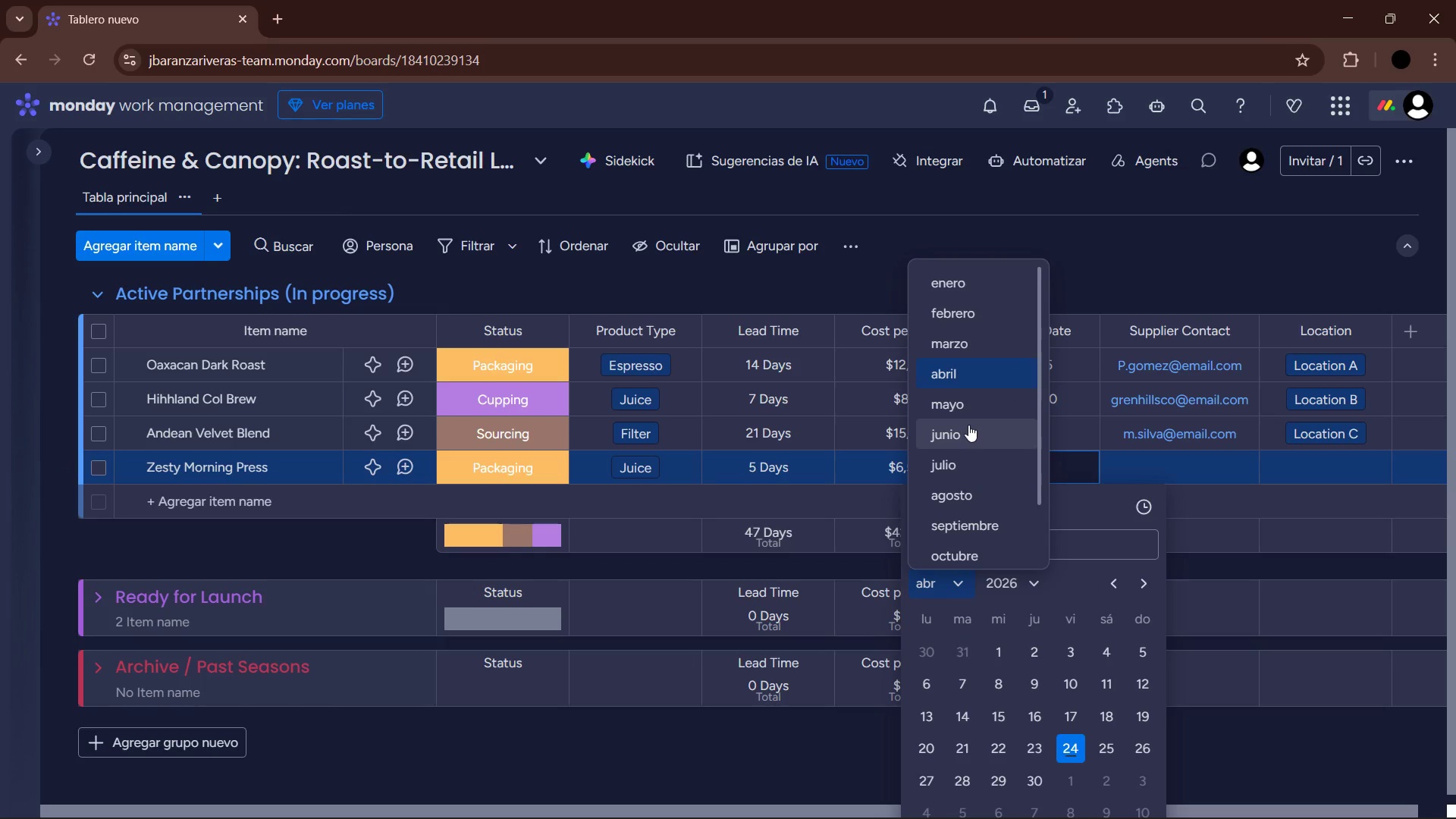 
left_click([968, 410])
 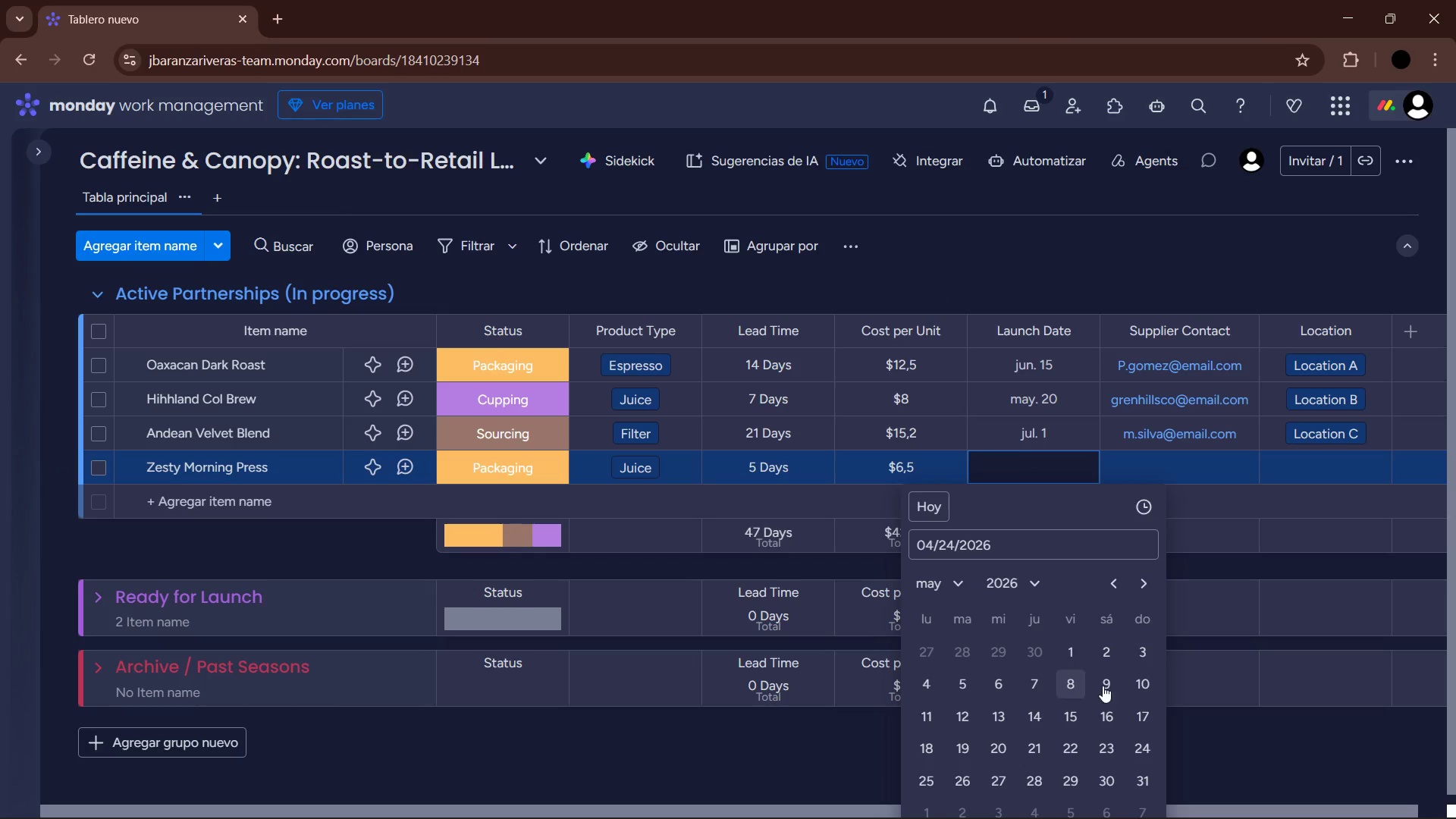 
left_click([1133, 682])
 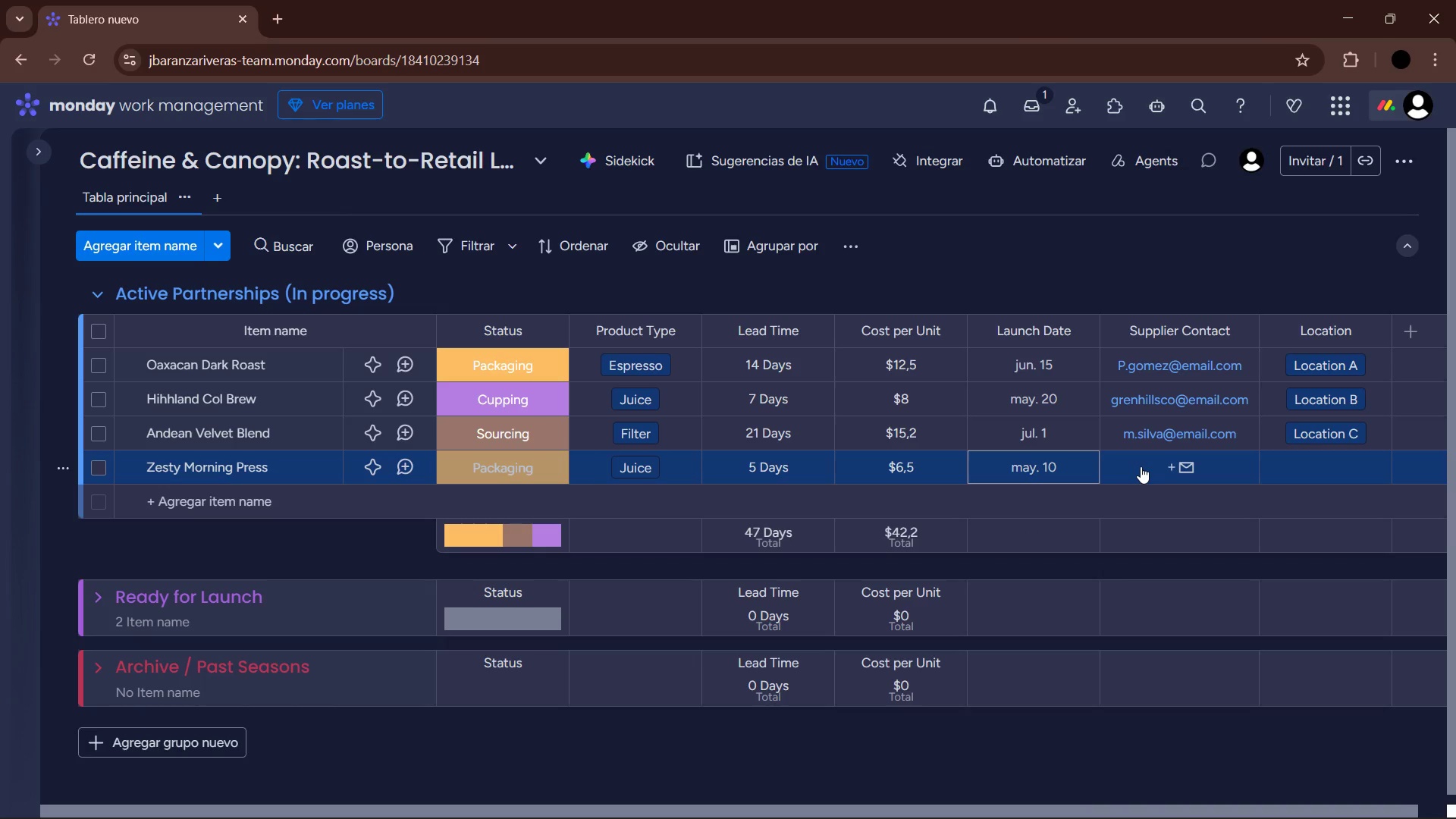 
left_click([1141, 466])
 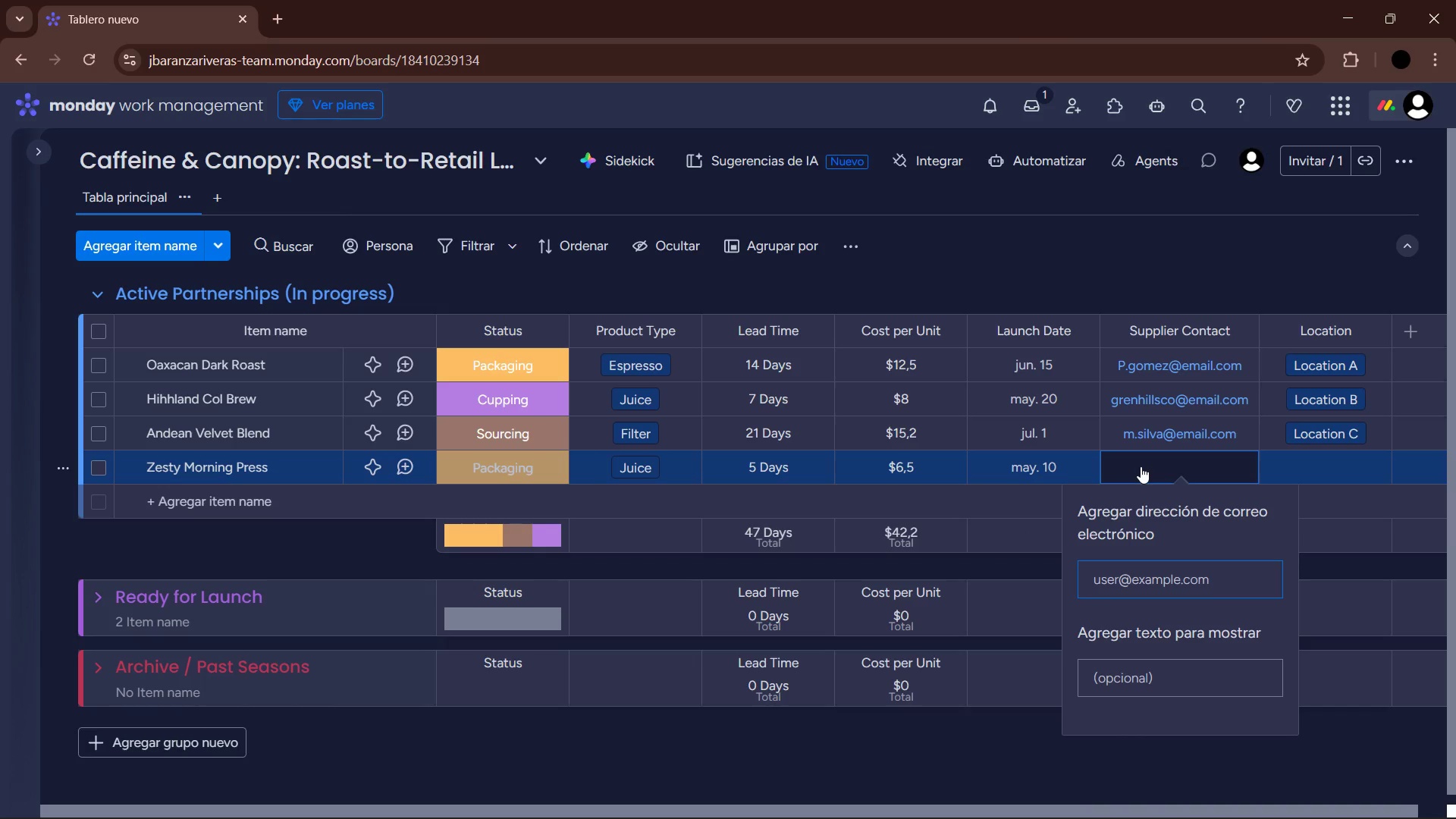 
wait(5.28)
 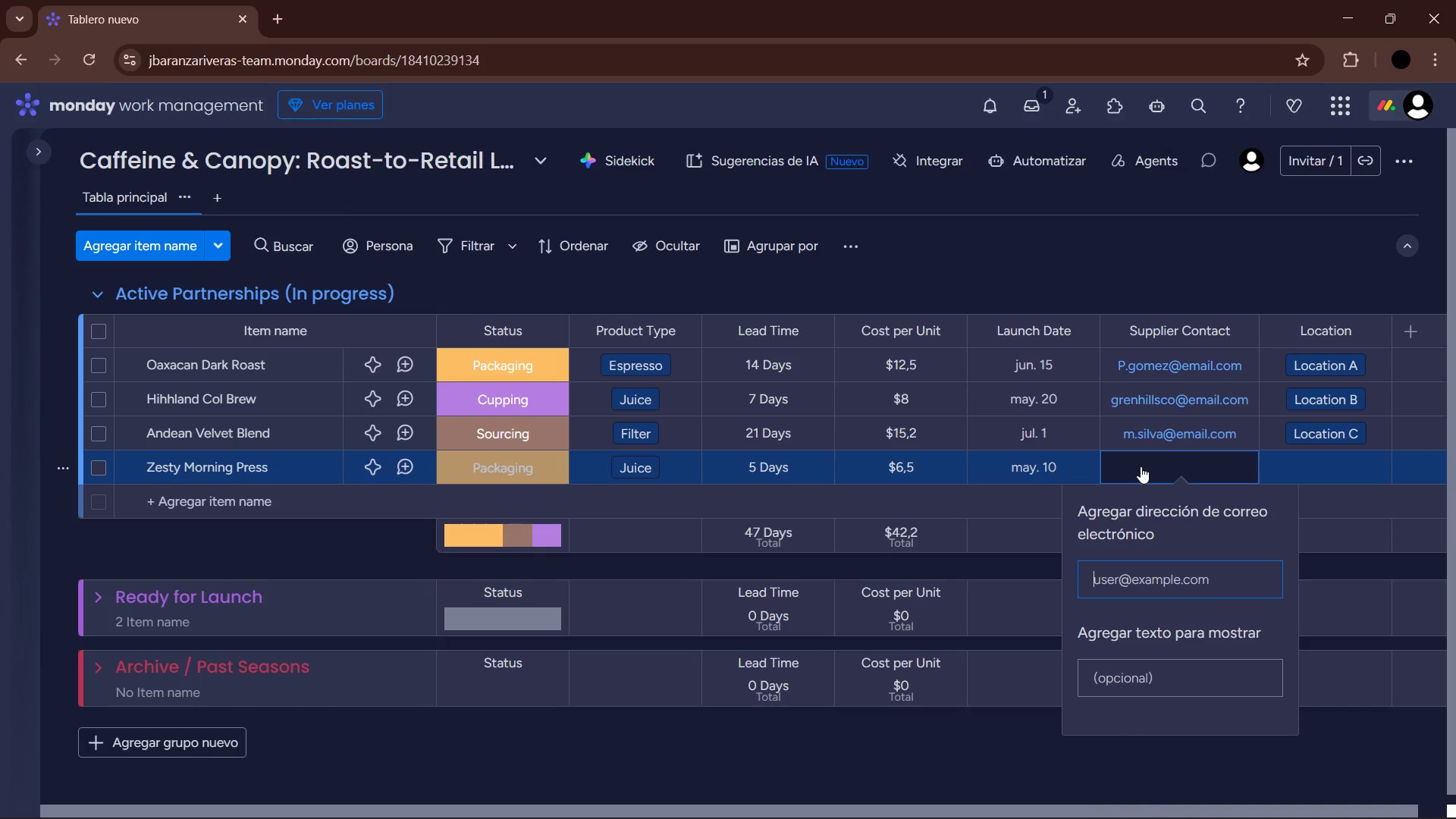 
type(citrusgrove)
 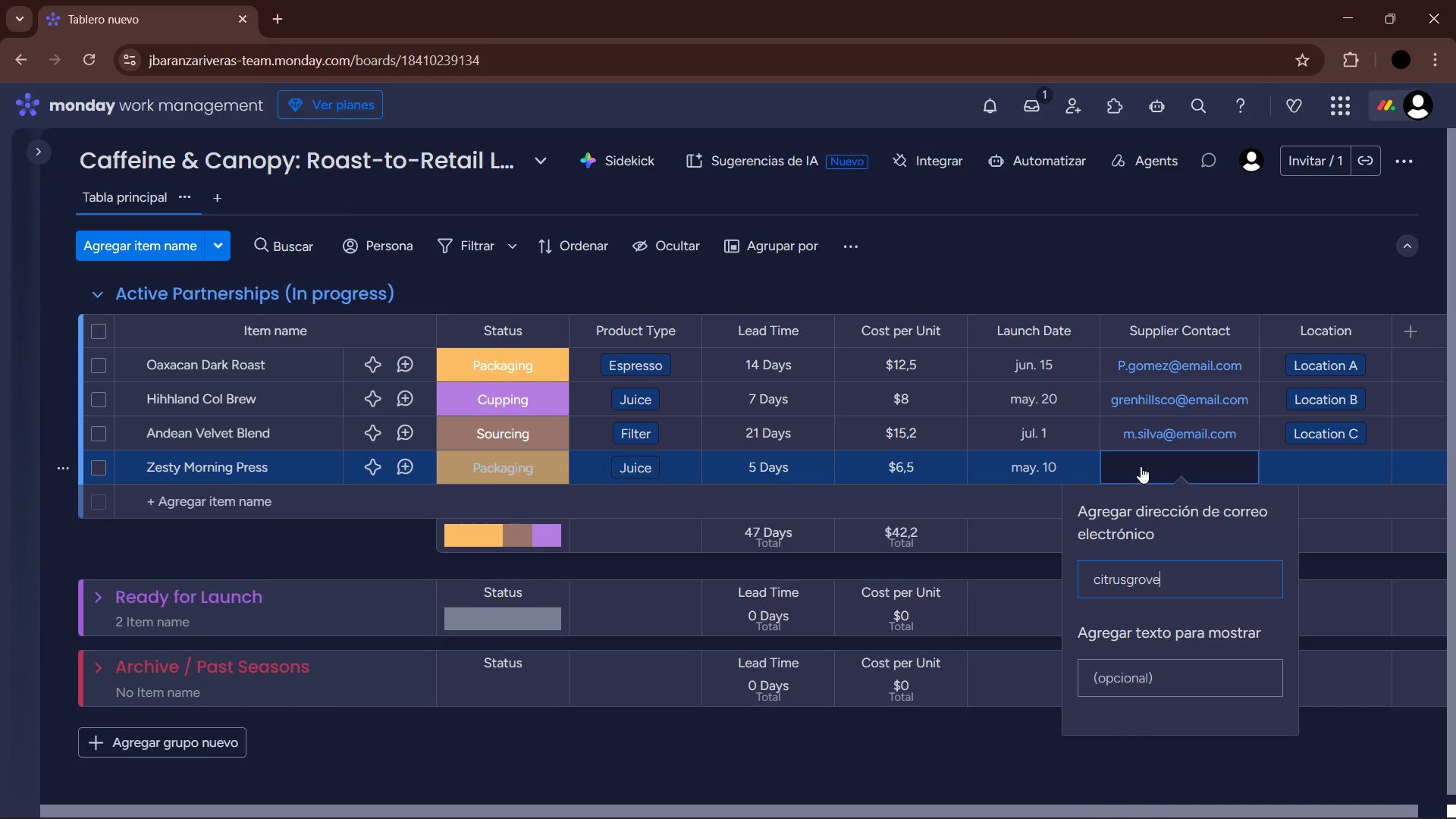 
key(Alt+Control+Q)
 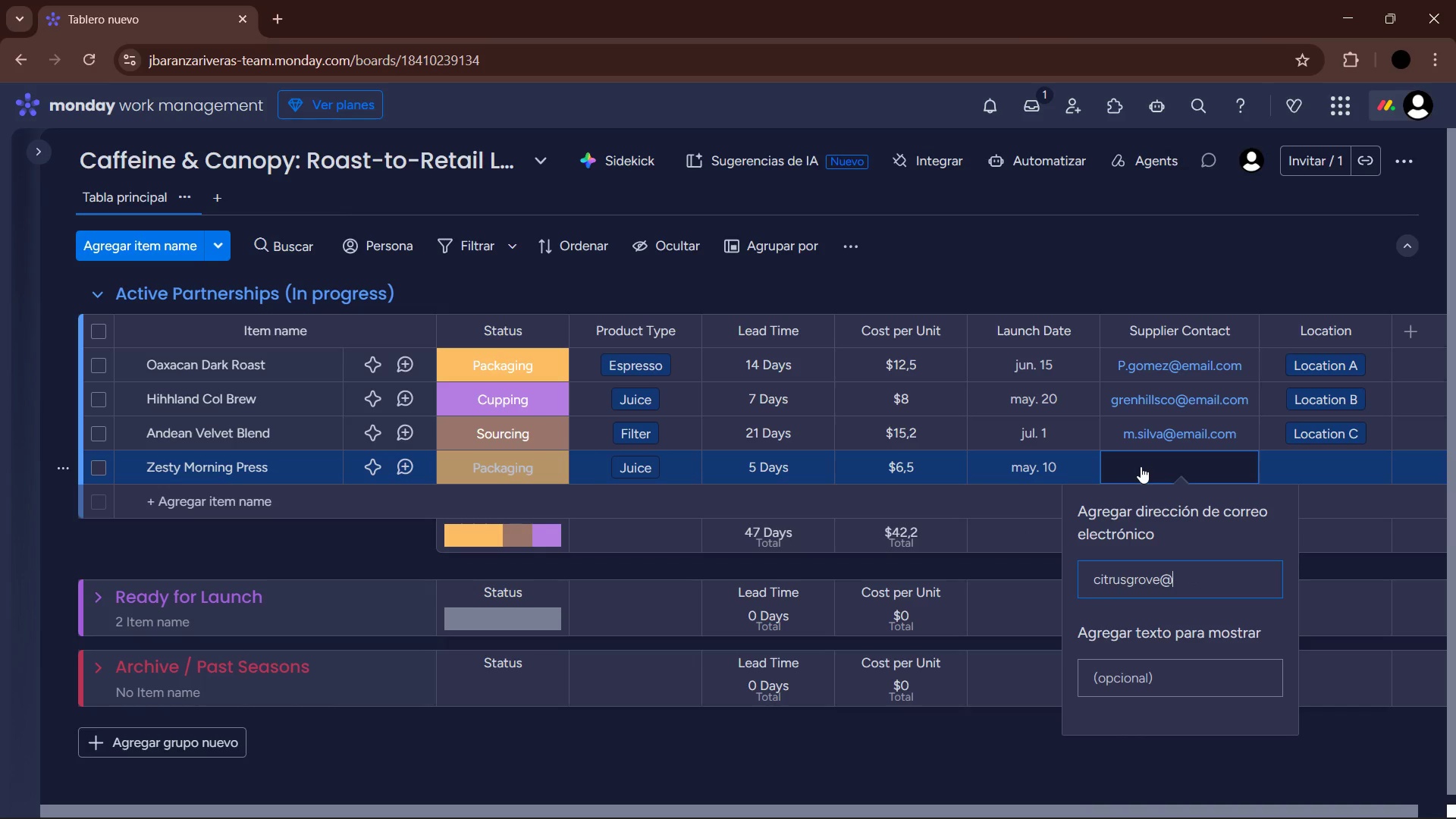 
type(email.com)
 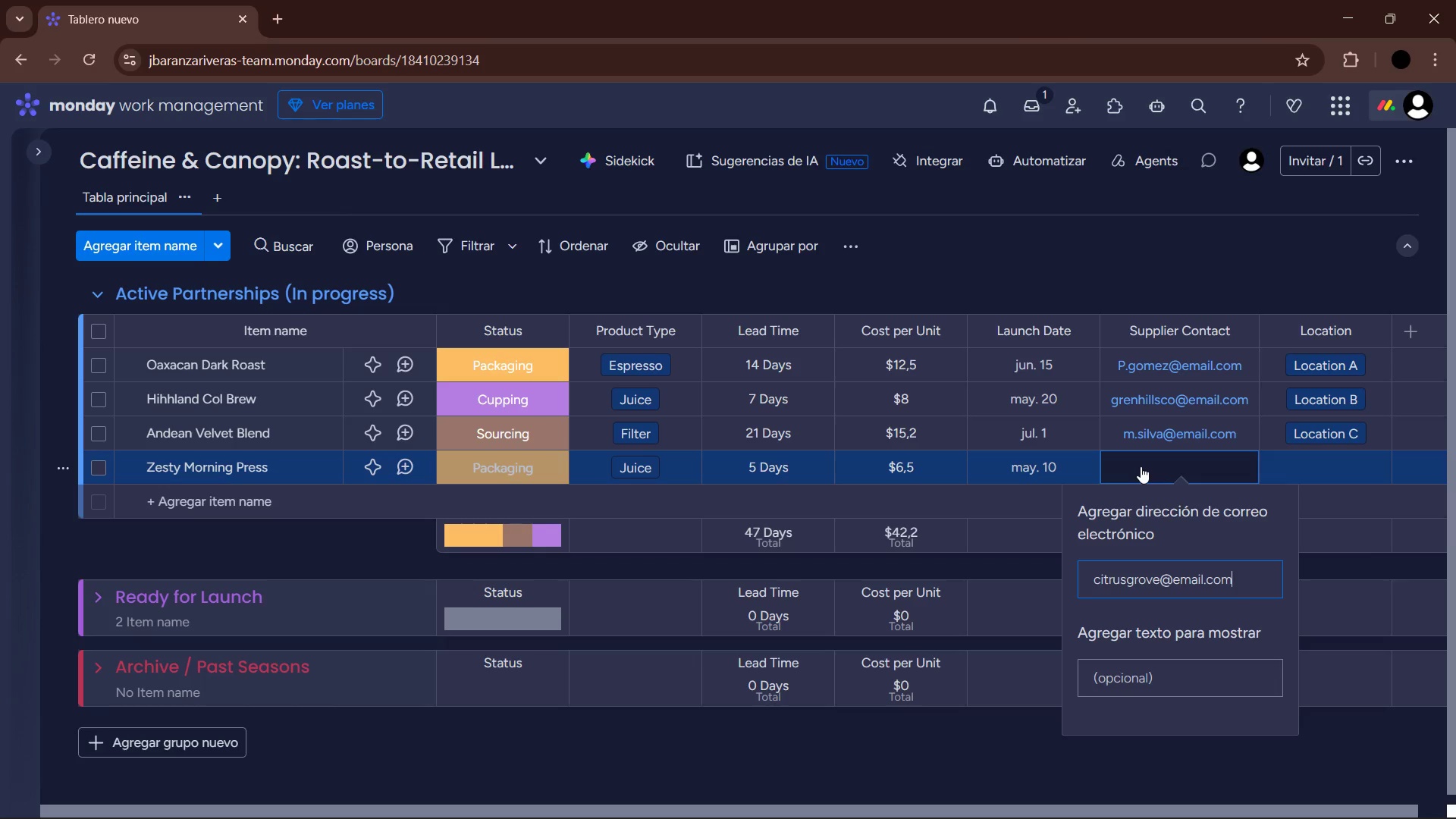 
key(Enter)
 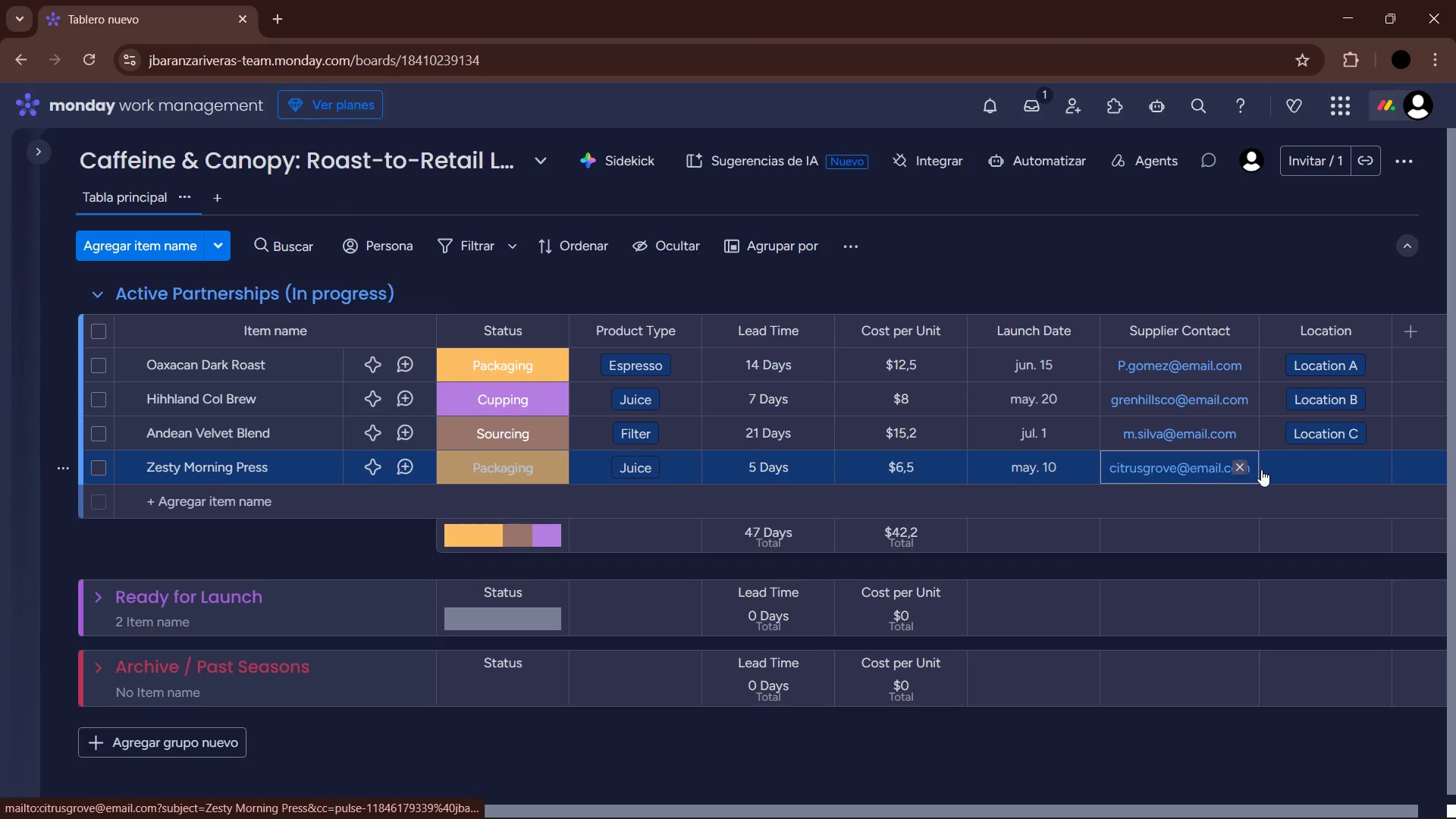 
left_click([1310, 457])
 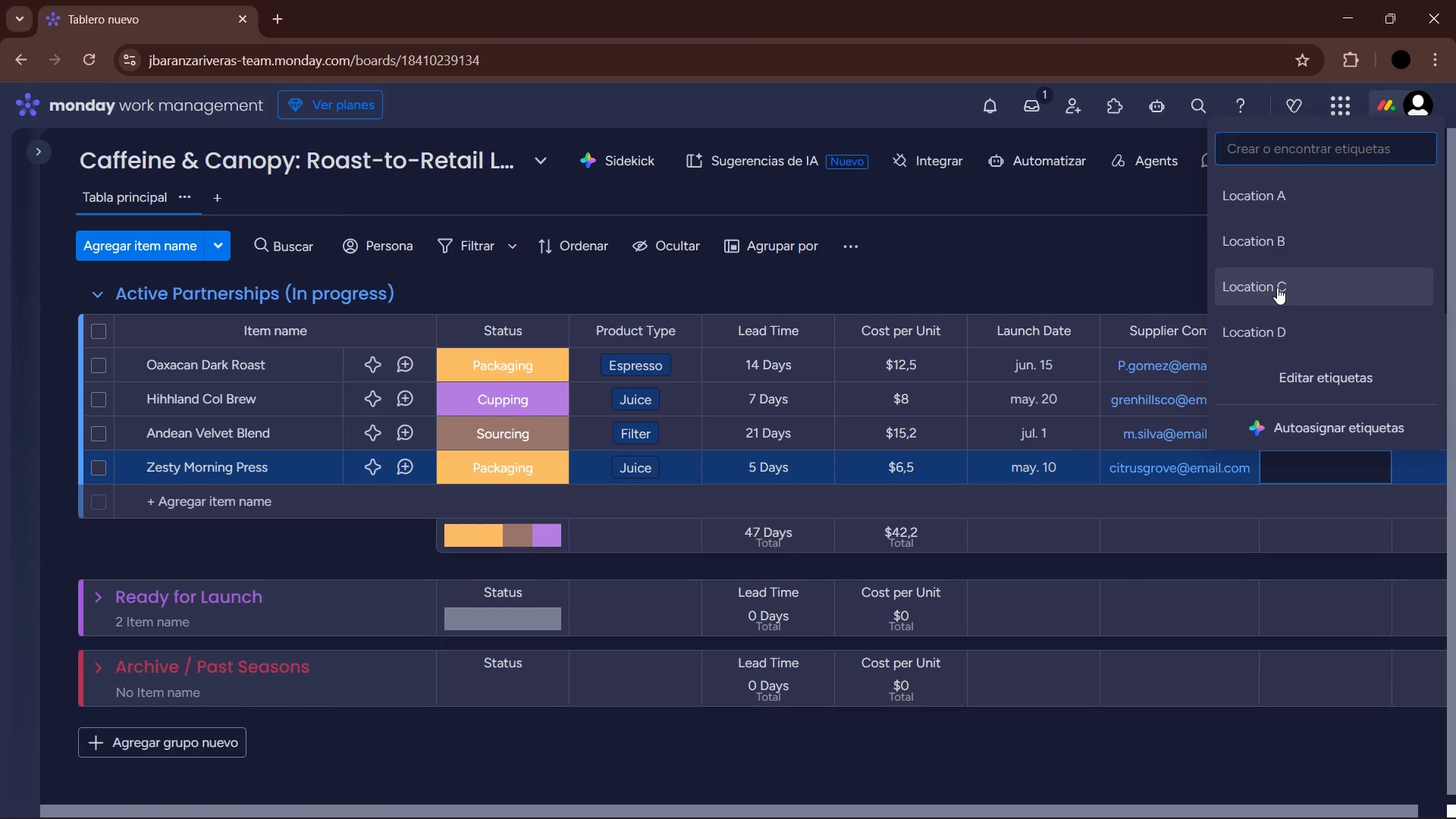 
left_click([1264, 320])
 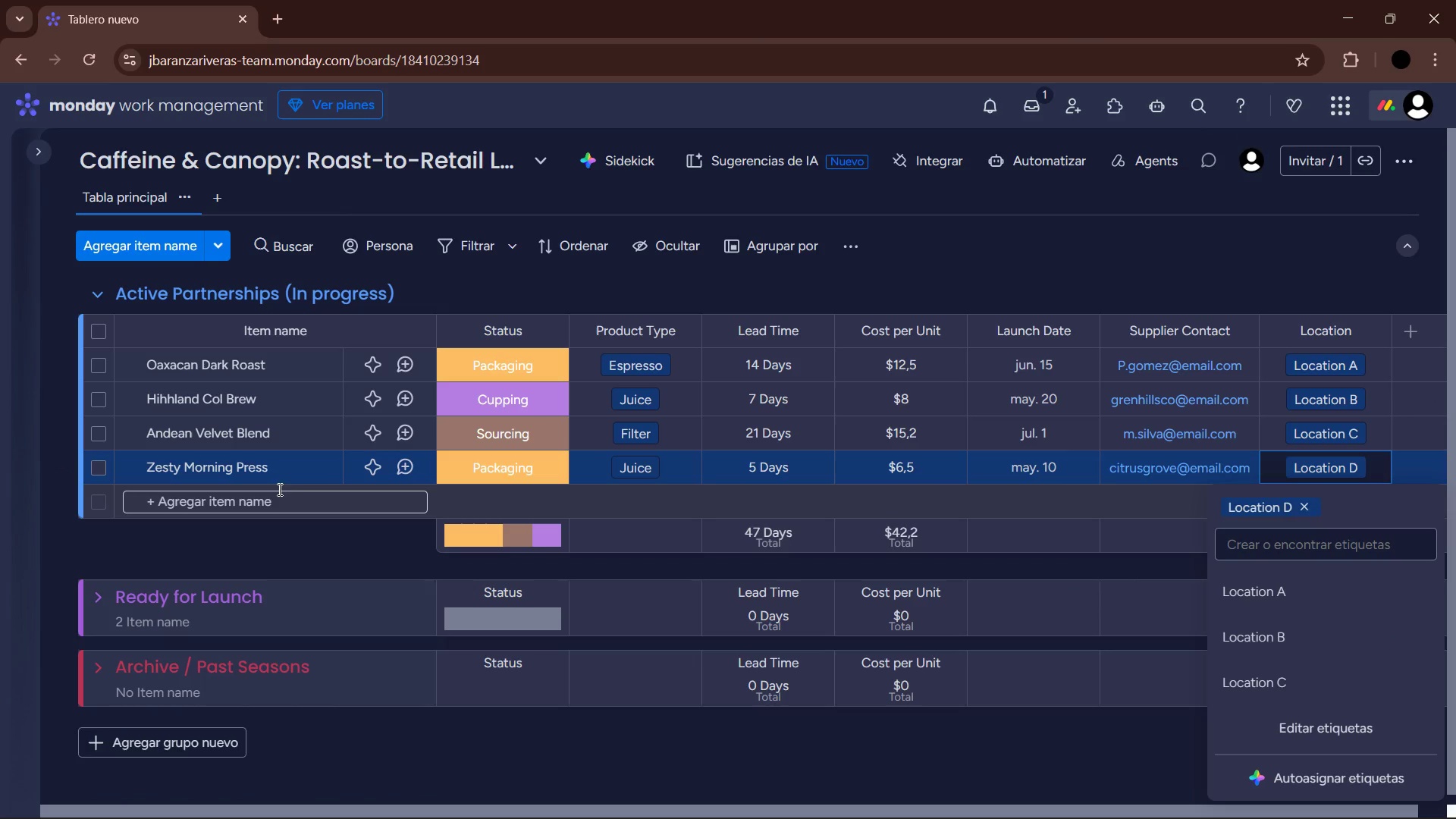 
left_click([273, 495])
 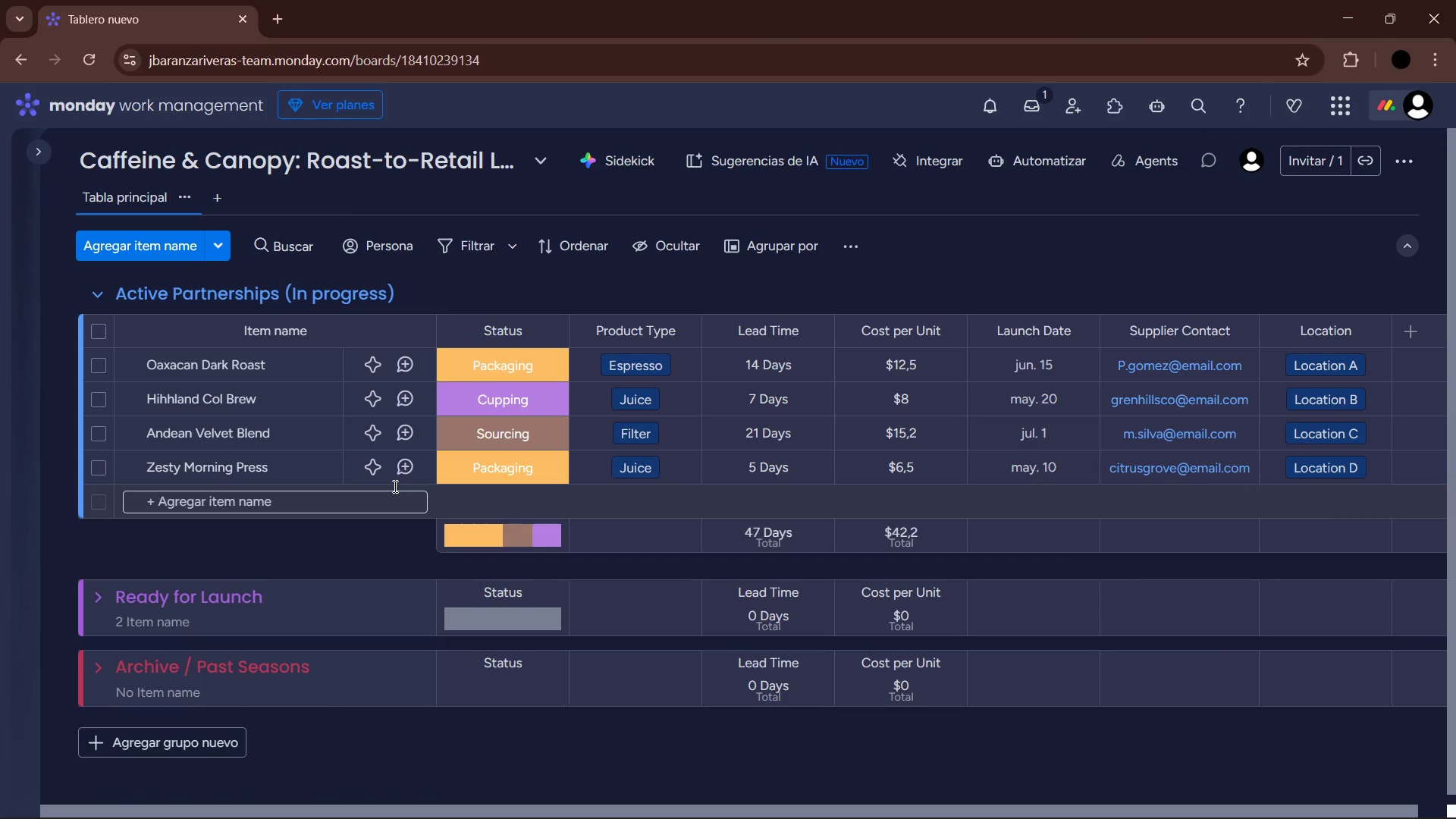 
type(S8u)
 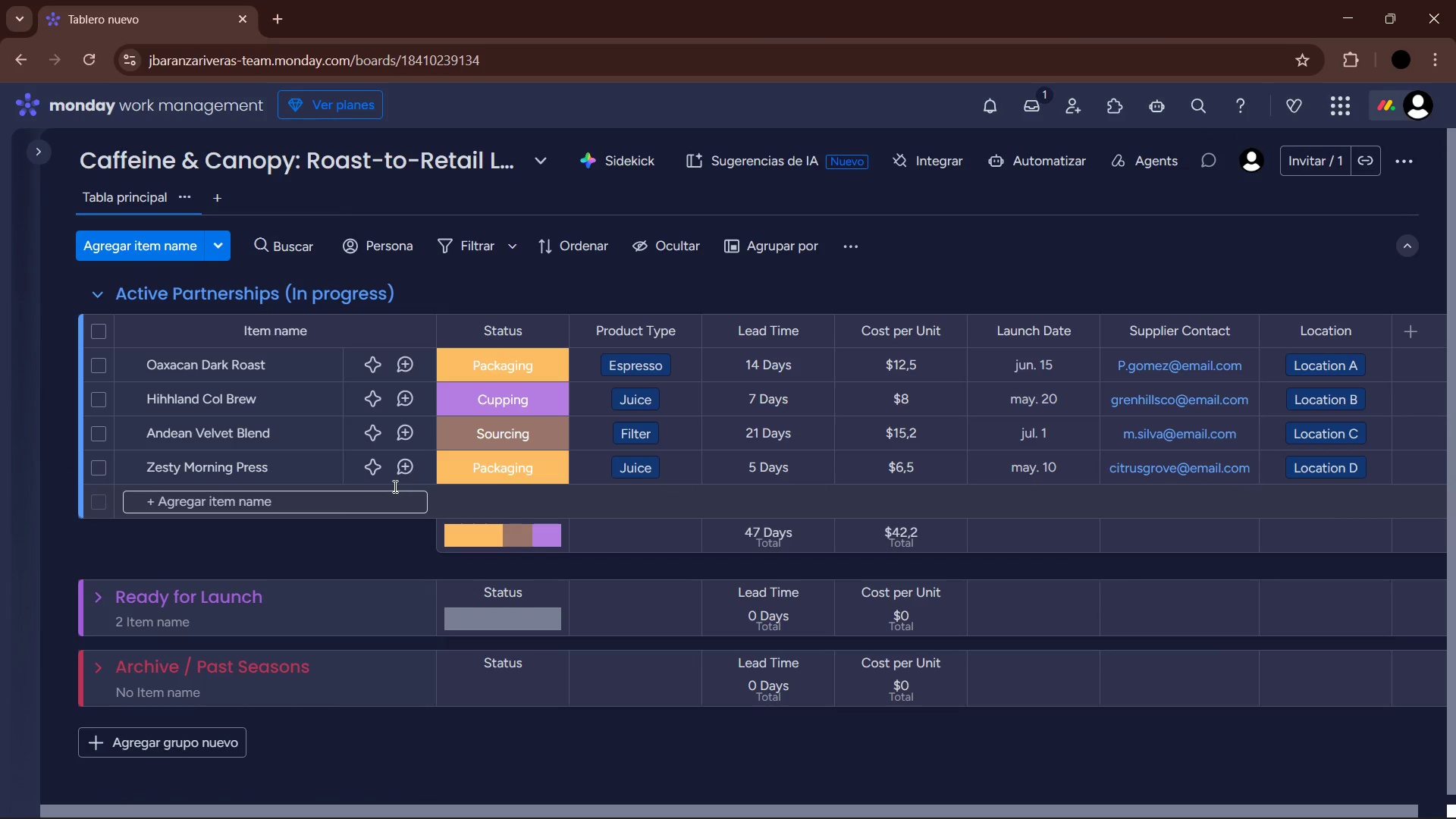 
left_click([364, 497])
 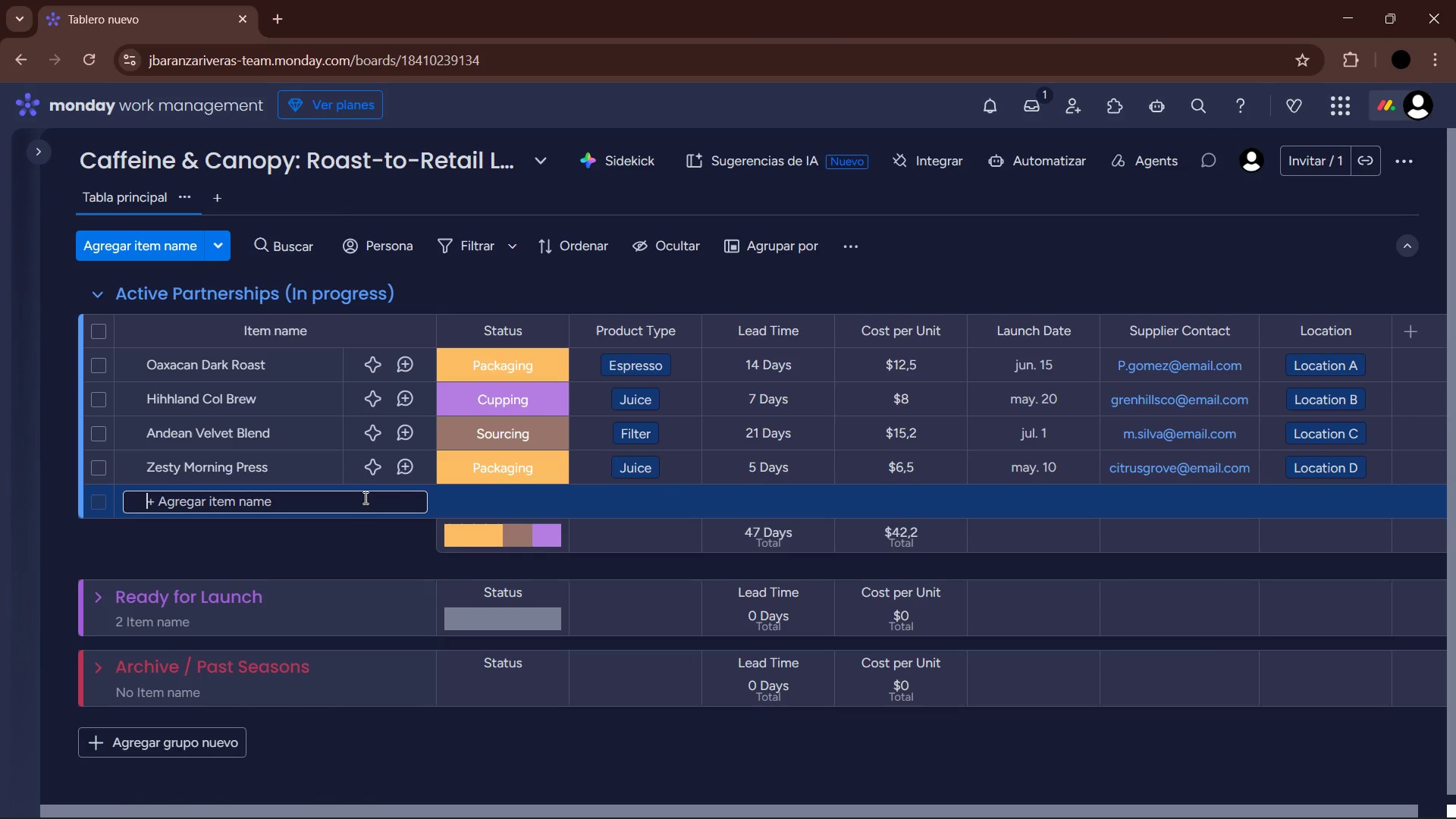 
type(Sujm)
key(Backspace)
key(Backspace)
type(matran )